 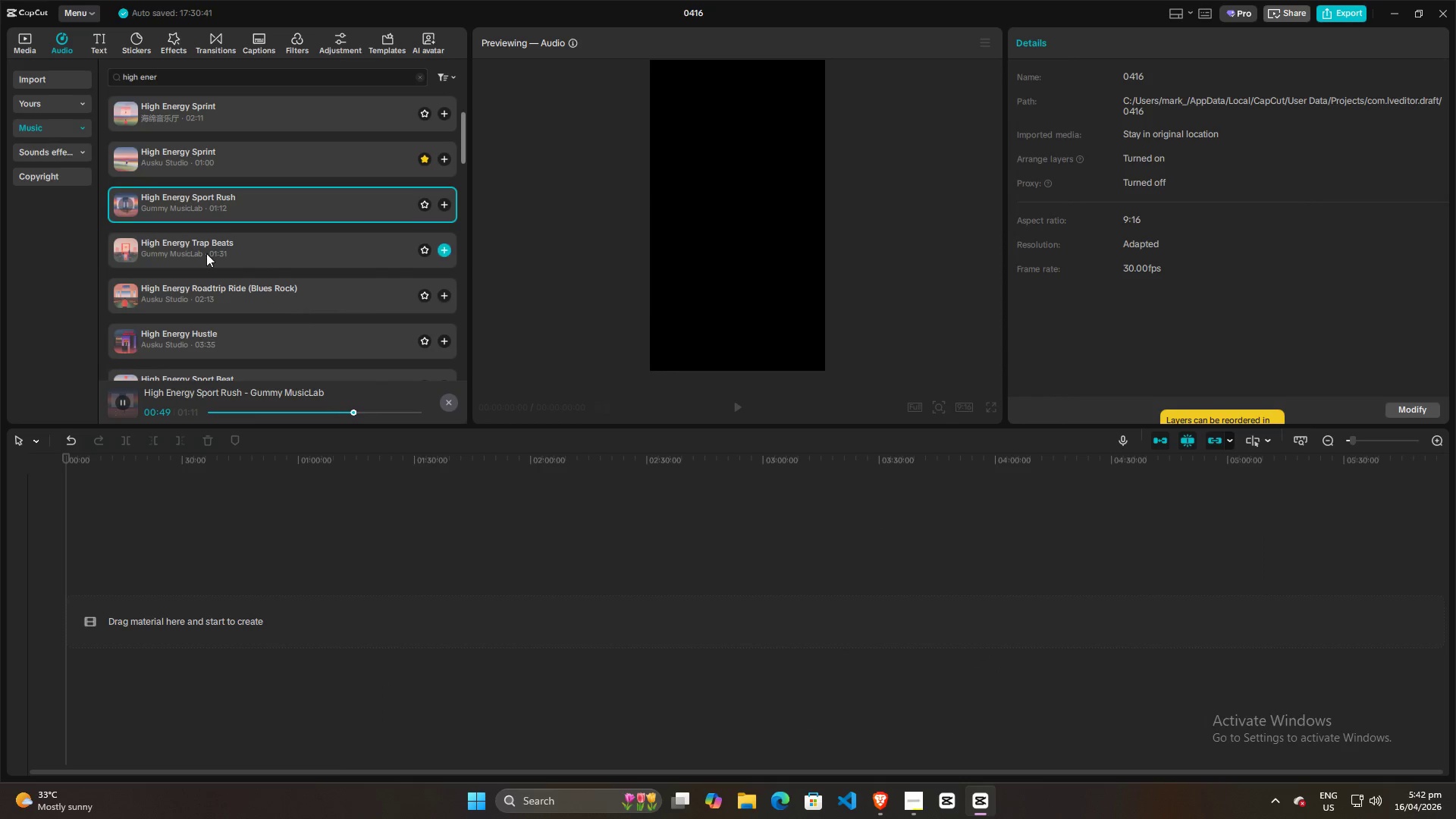 
left_click([126, 252])
 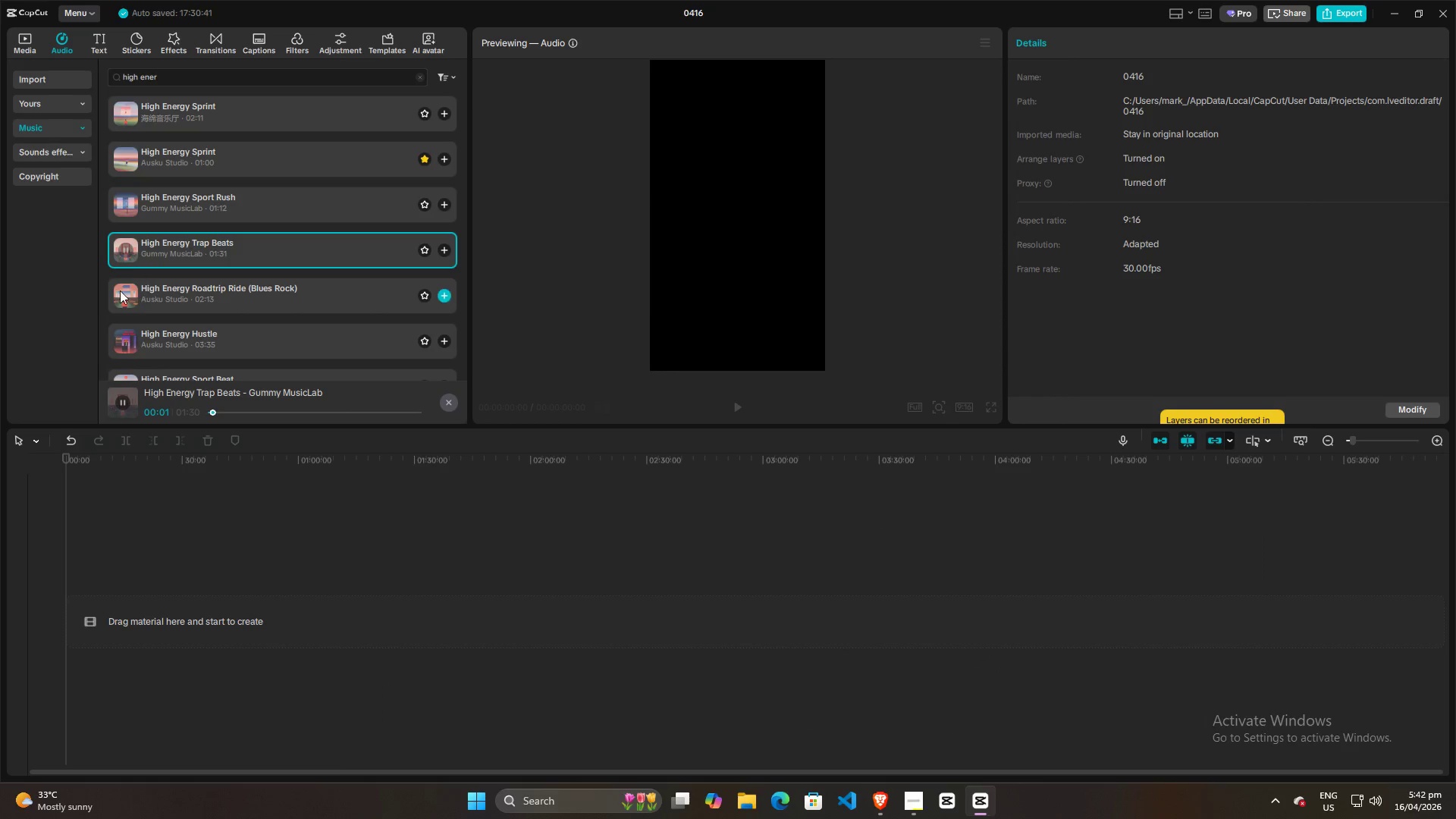 
left_click([118, 291])
 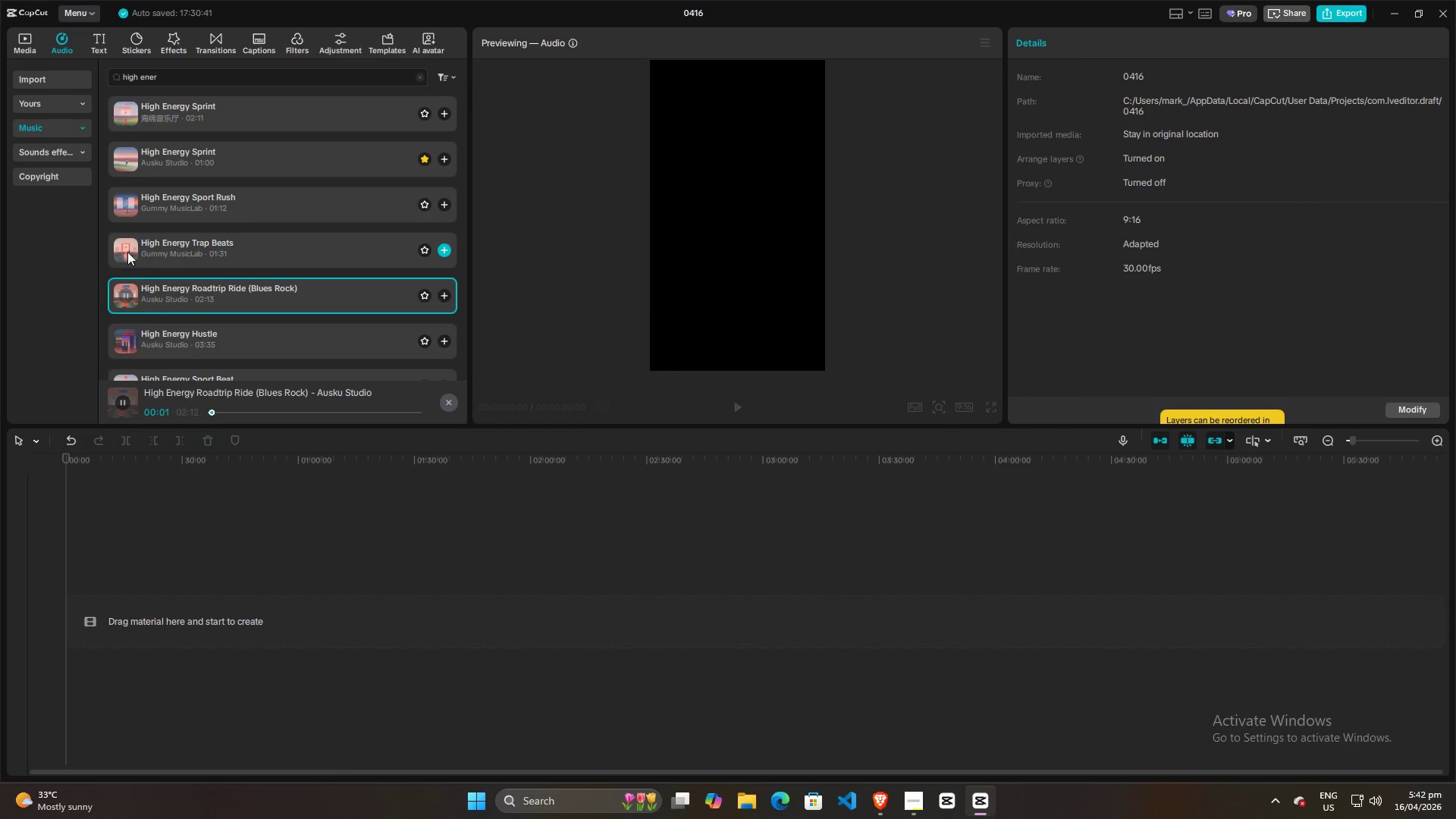 
left_click([127, 249])
 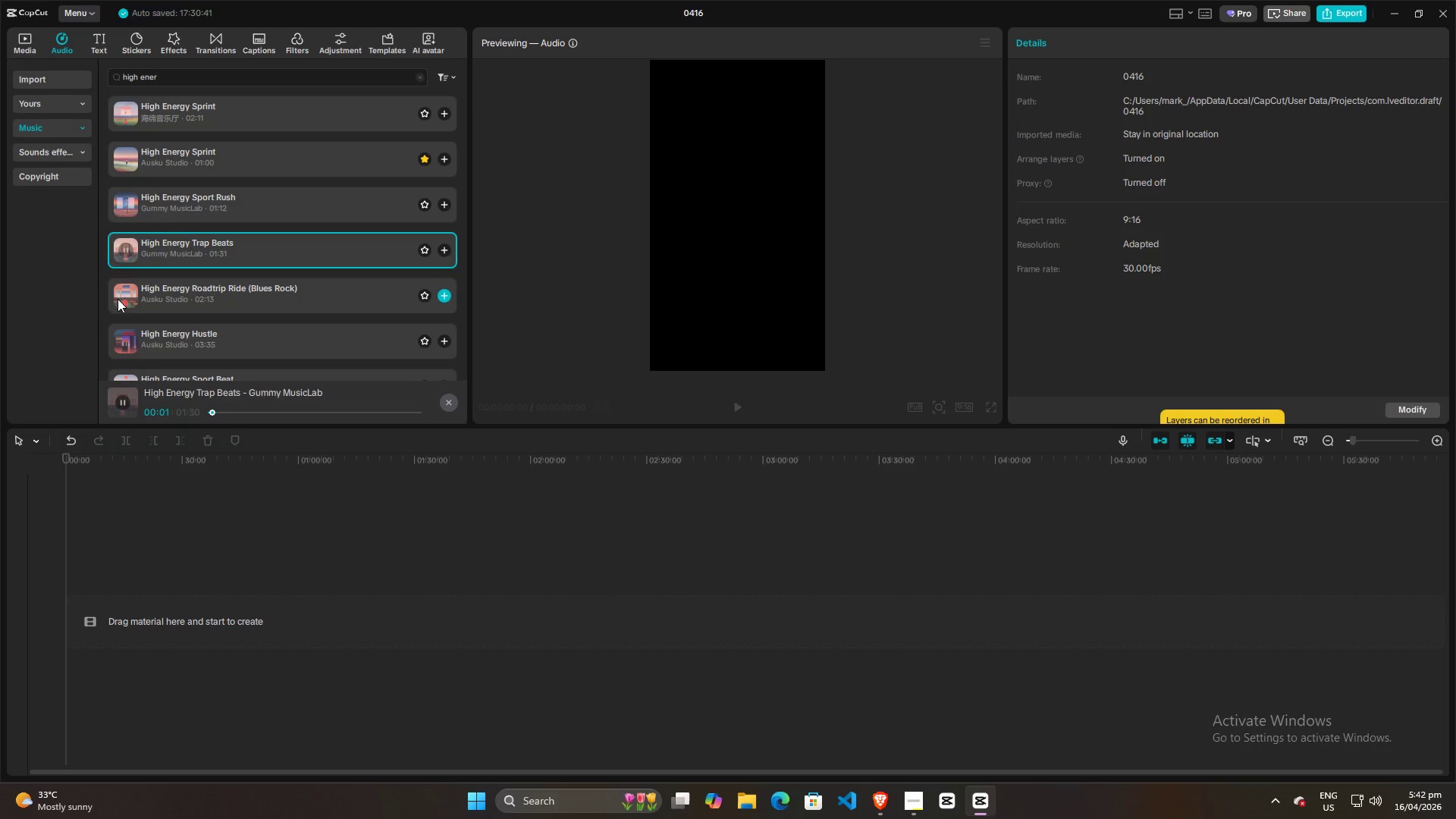 
double_click([127, 240])
 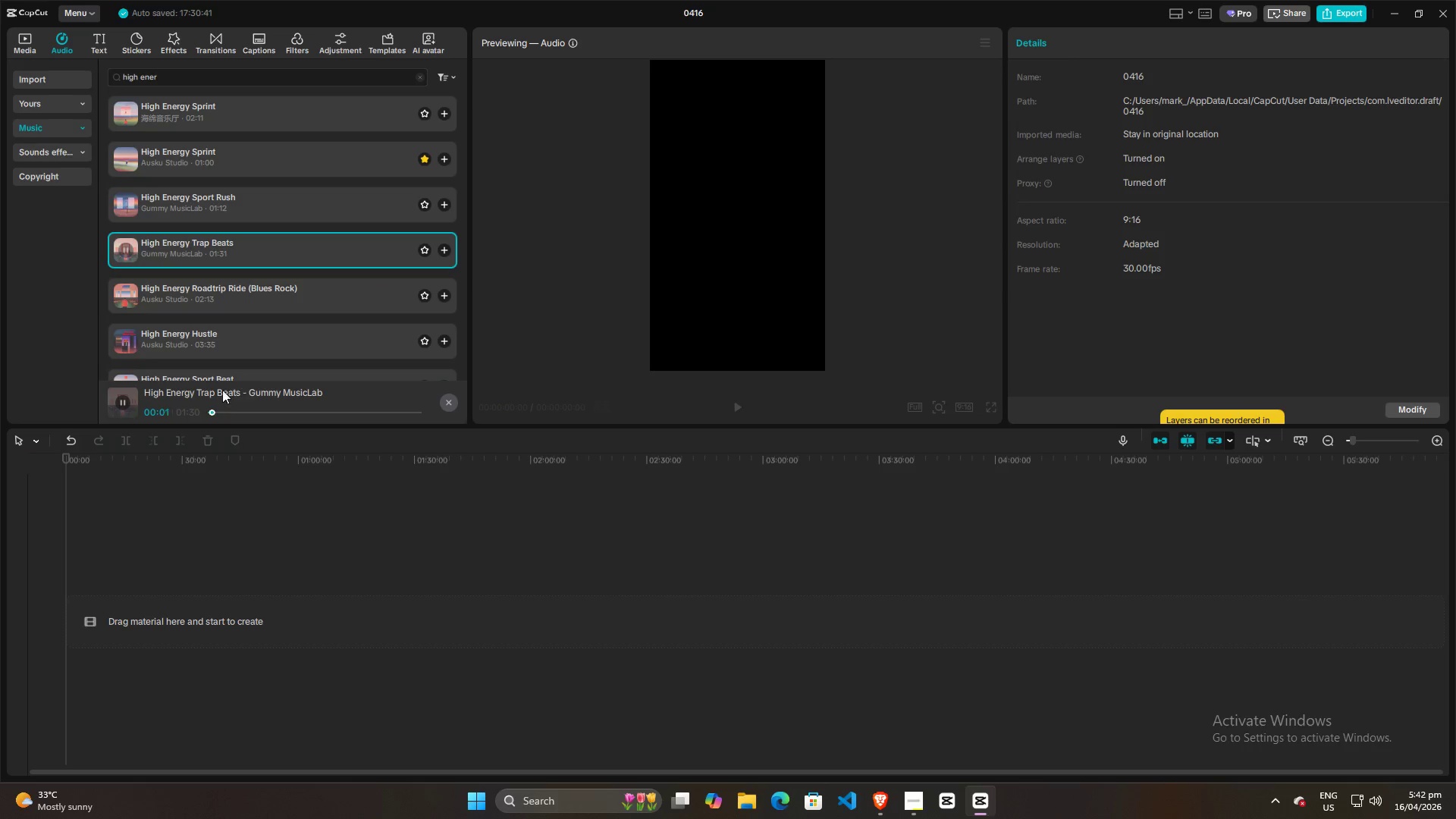 
left_click([222, 411])
 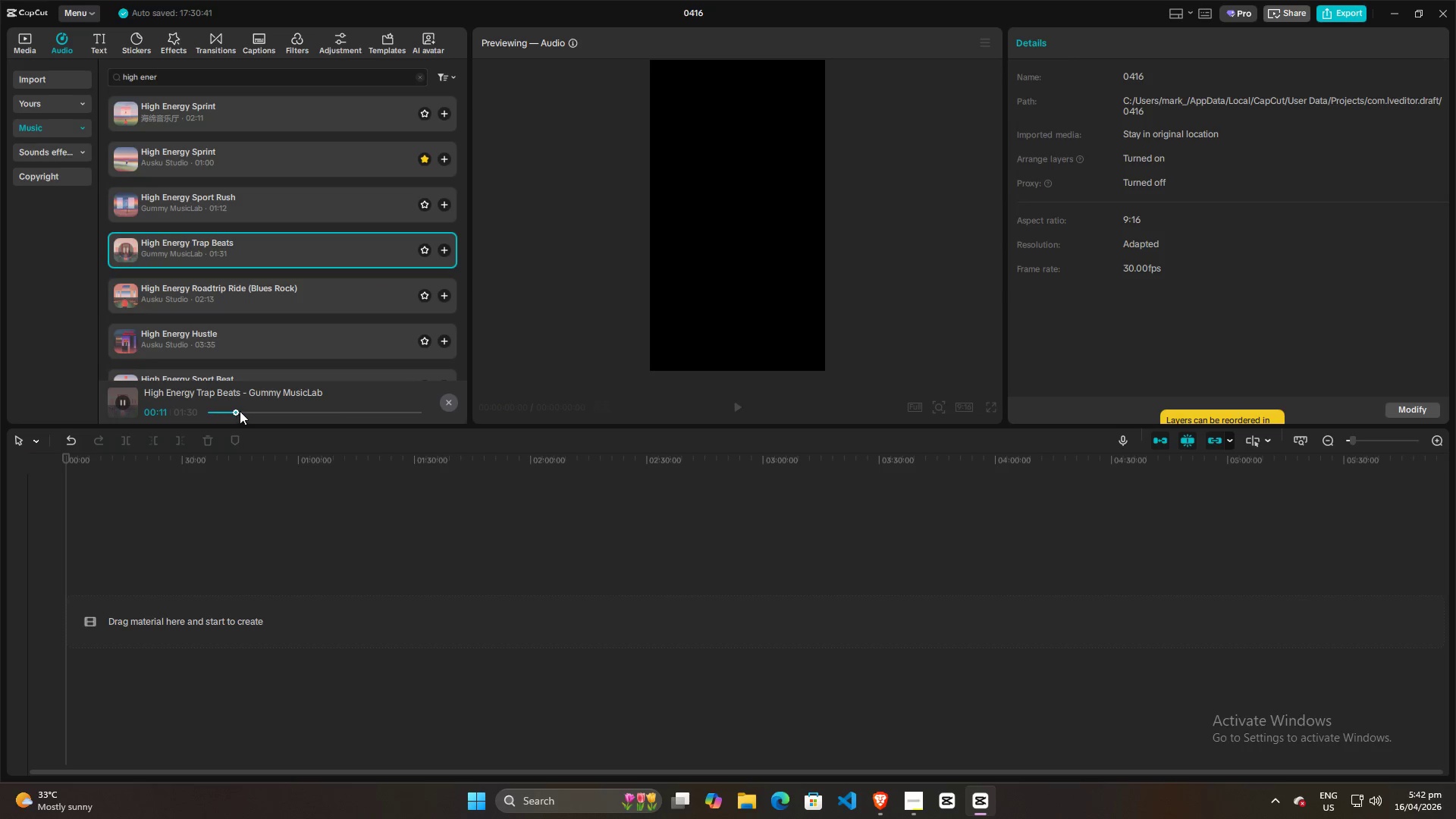 
double_click([256, 407])
 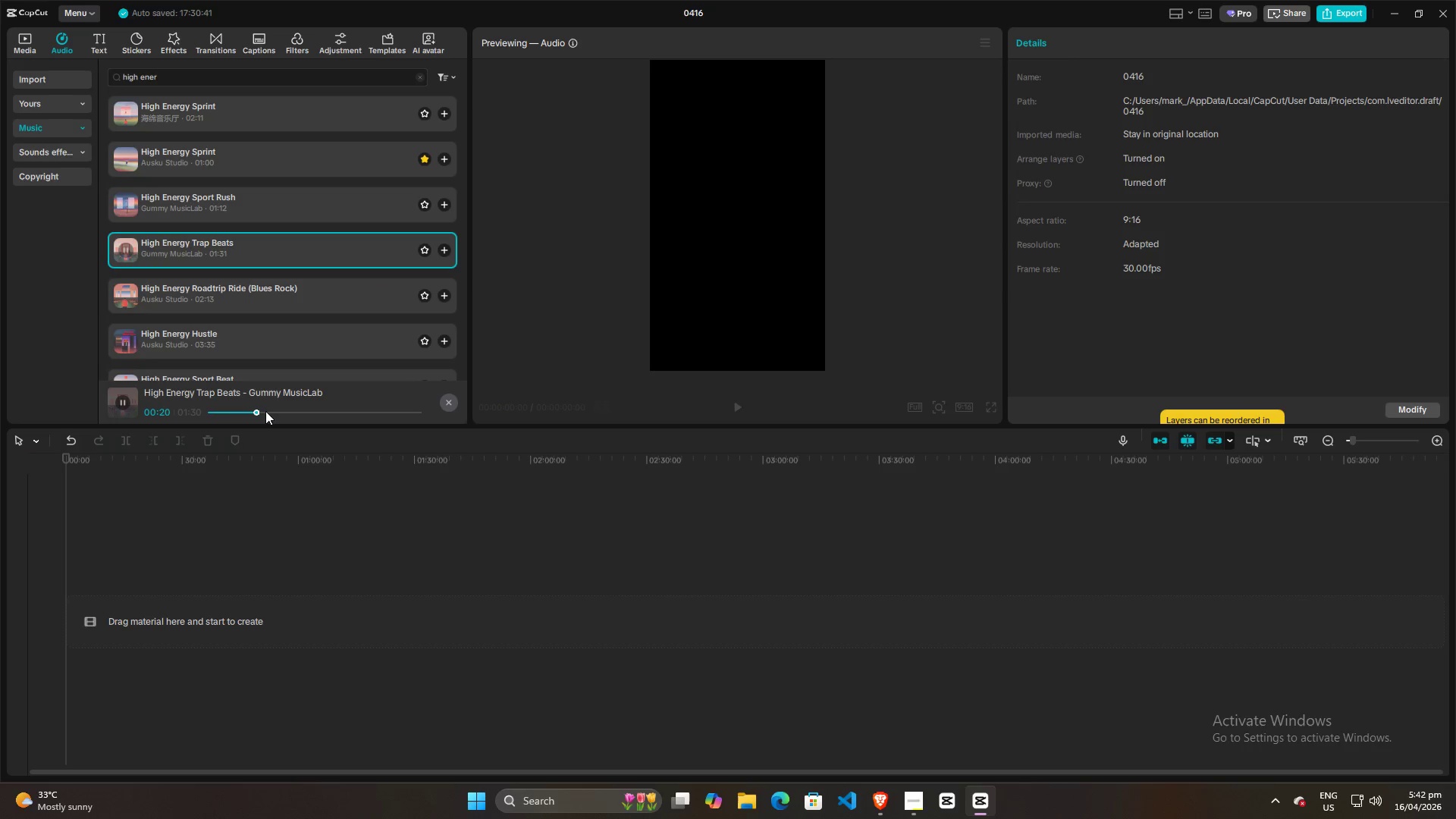 
triple_click([265, 411])
 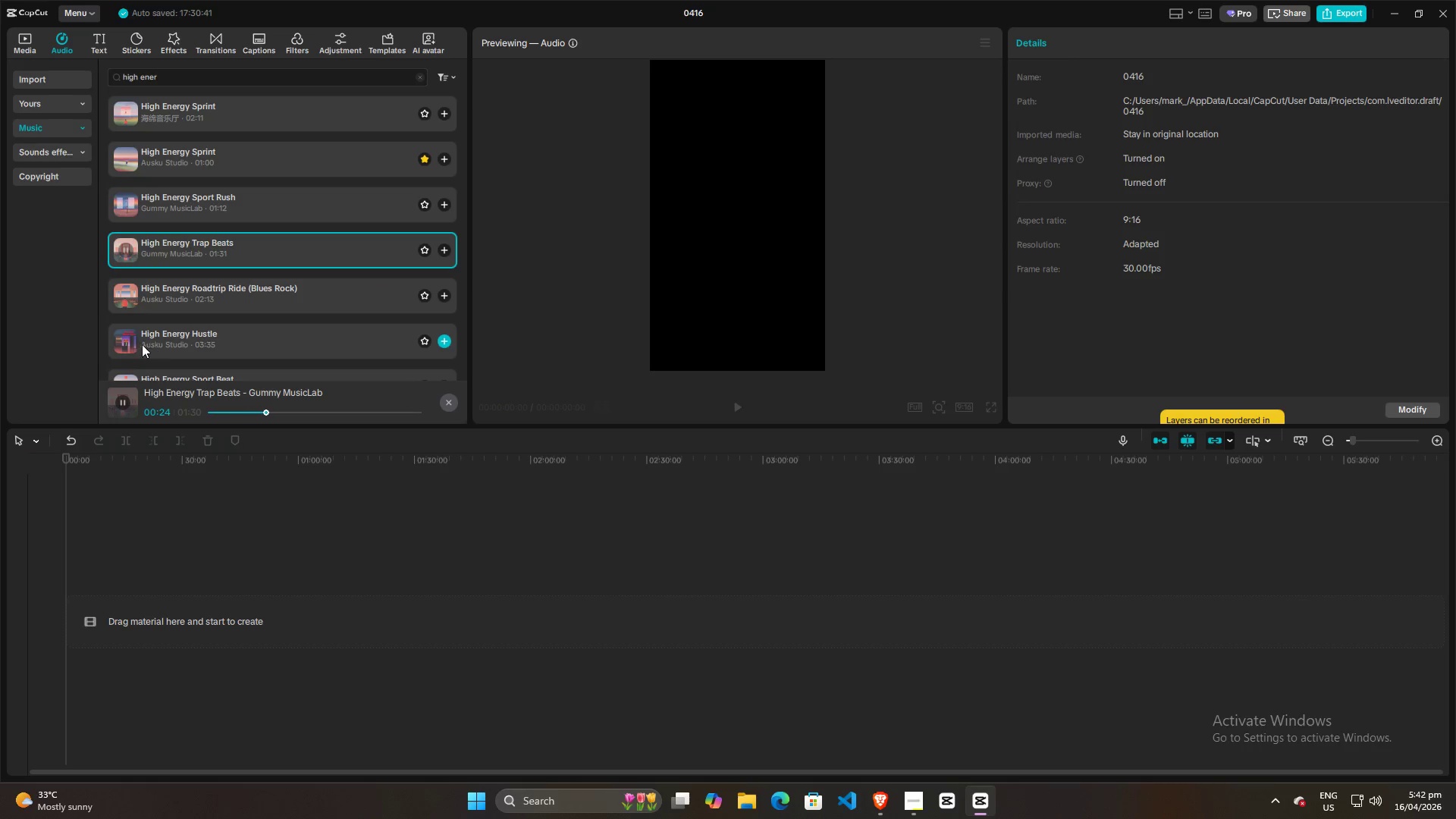 
left_click([122, 338])
 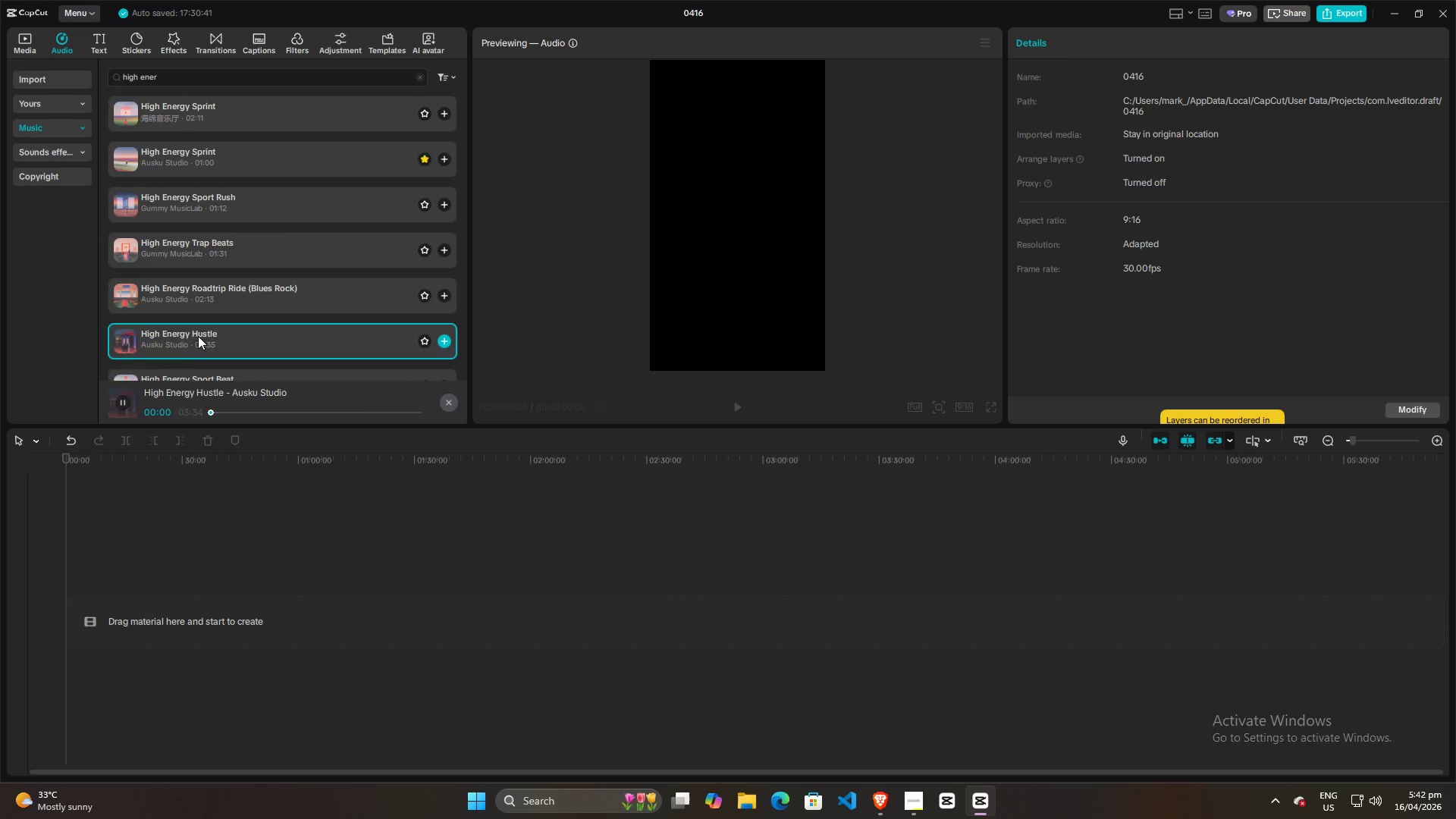 
scroll: coordinate [201, 334], scroll_direction: down, amount: 2.0
 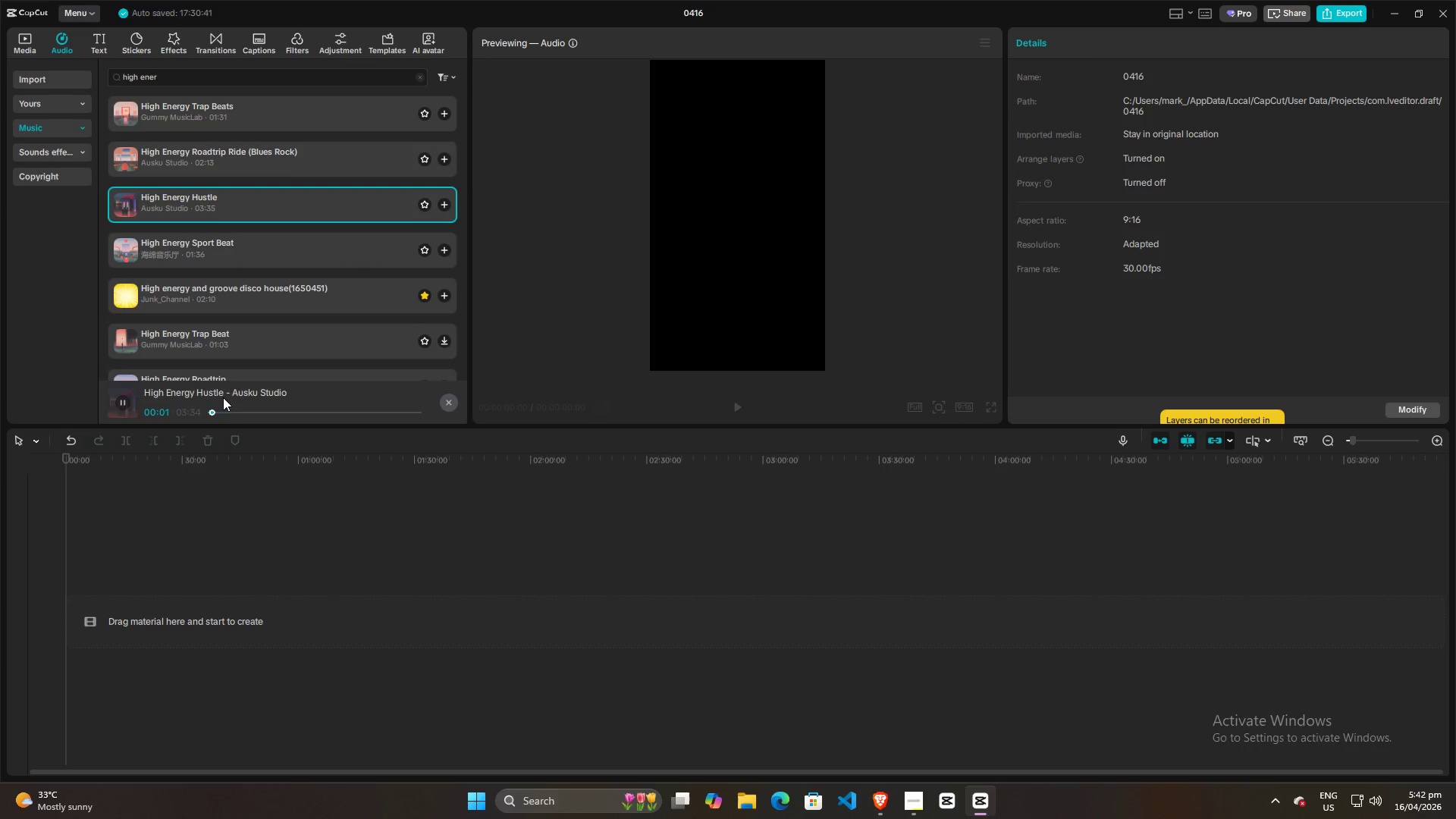 
left_click([224, 408])
 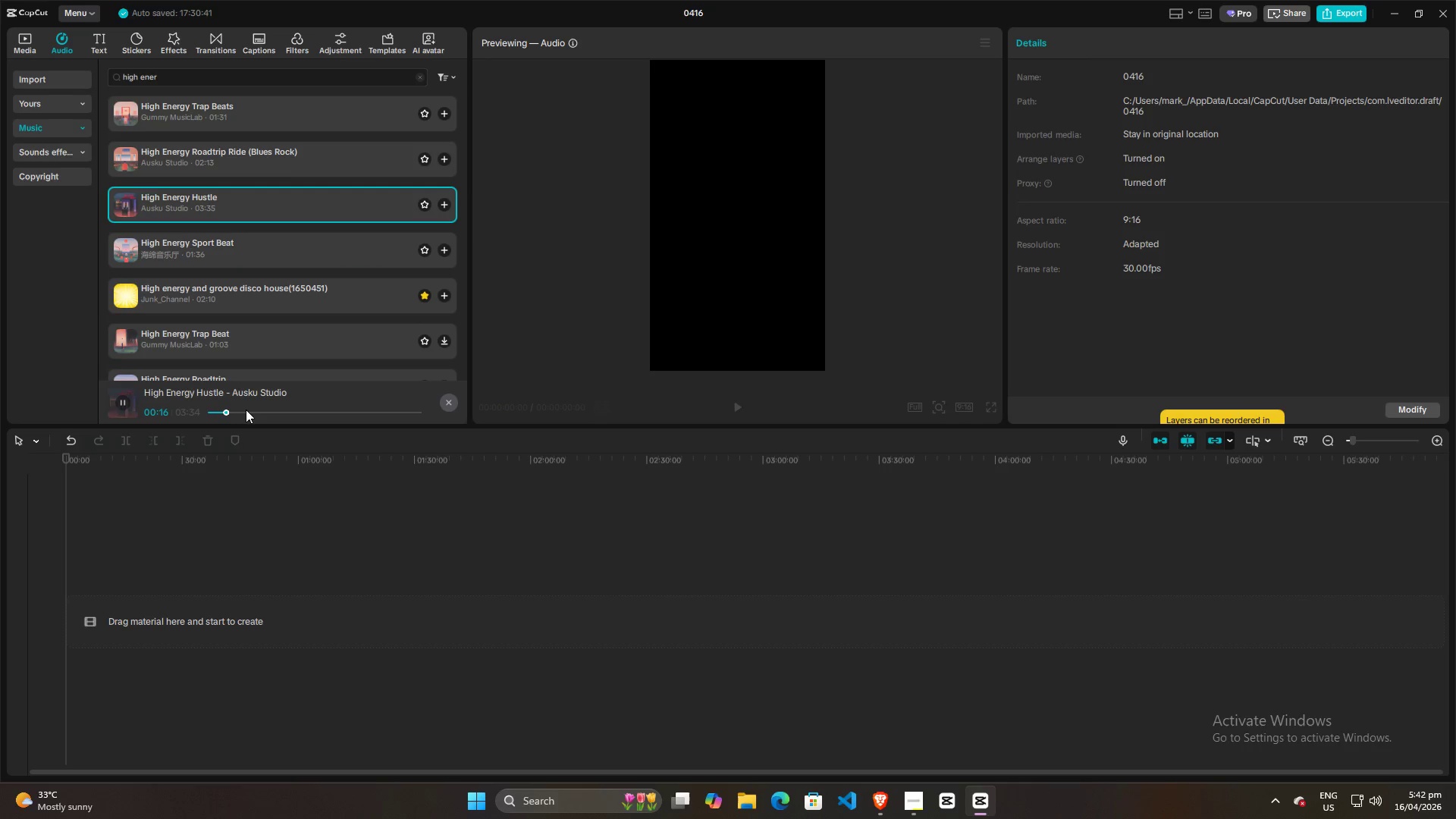 
left_click([124, 246])
 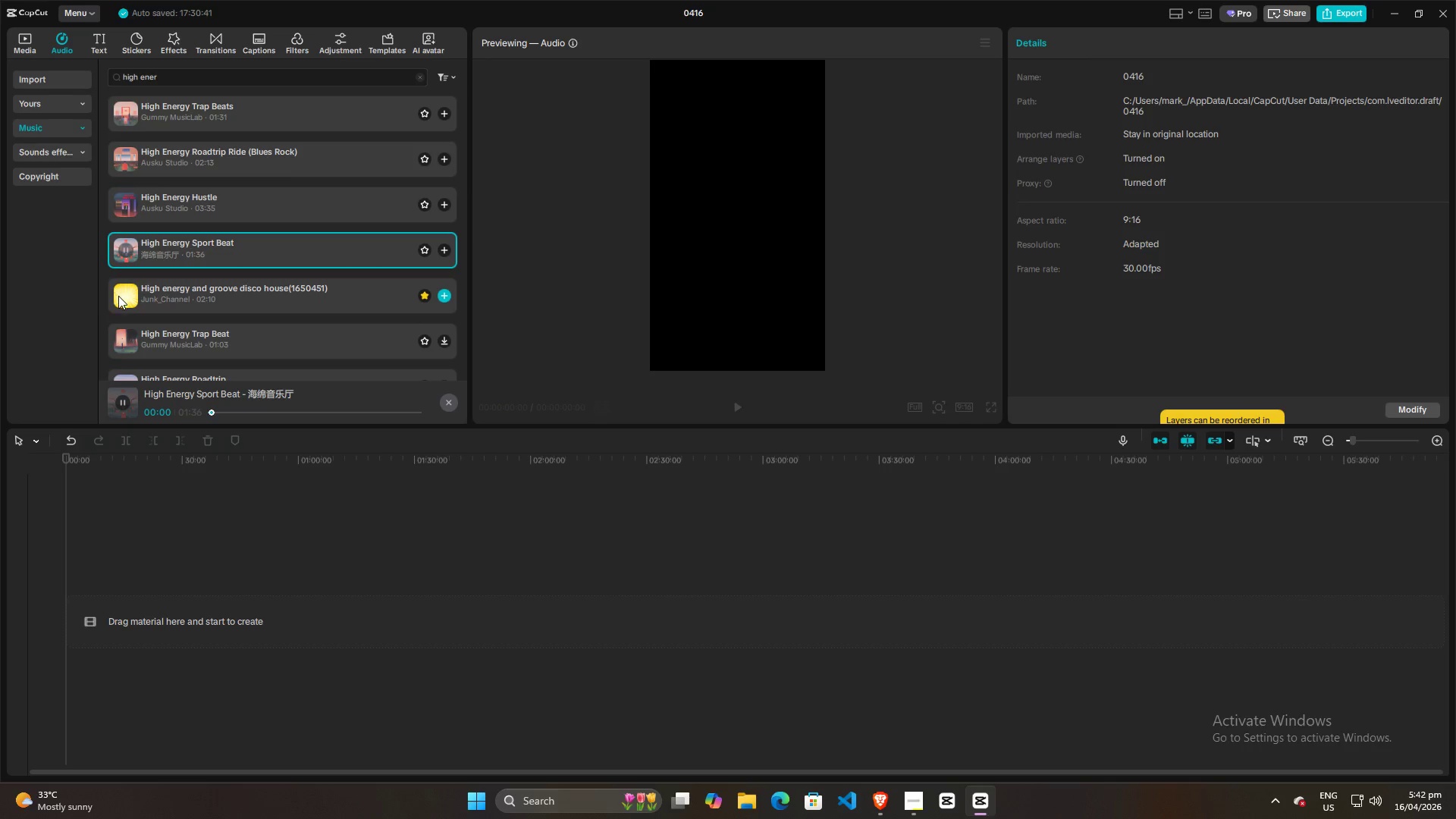 
left_click([121, 297])
 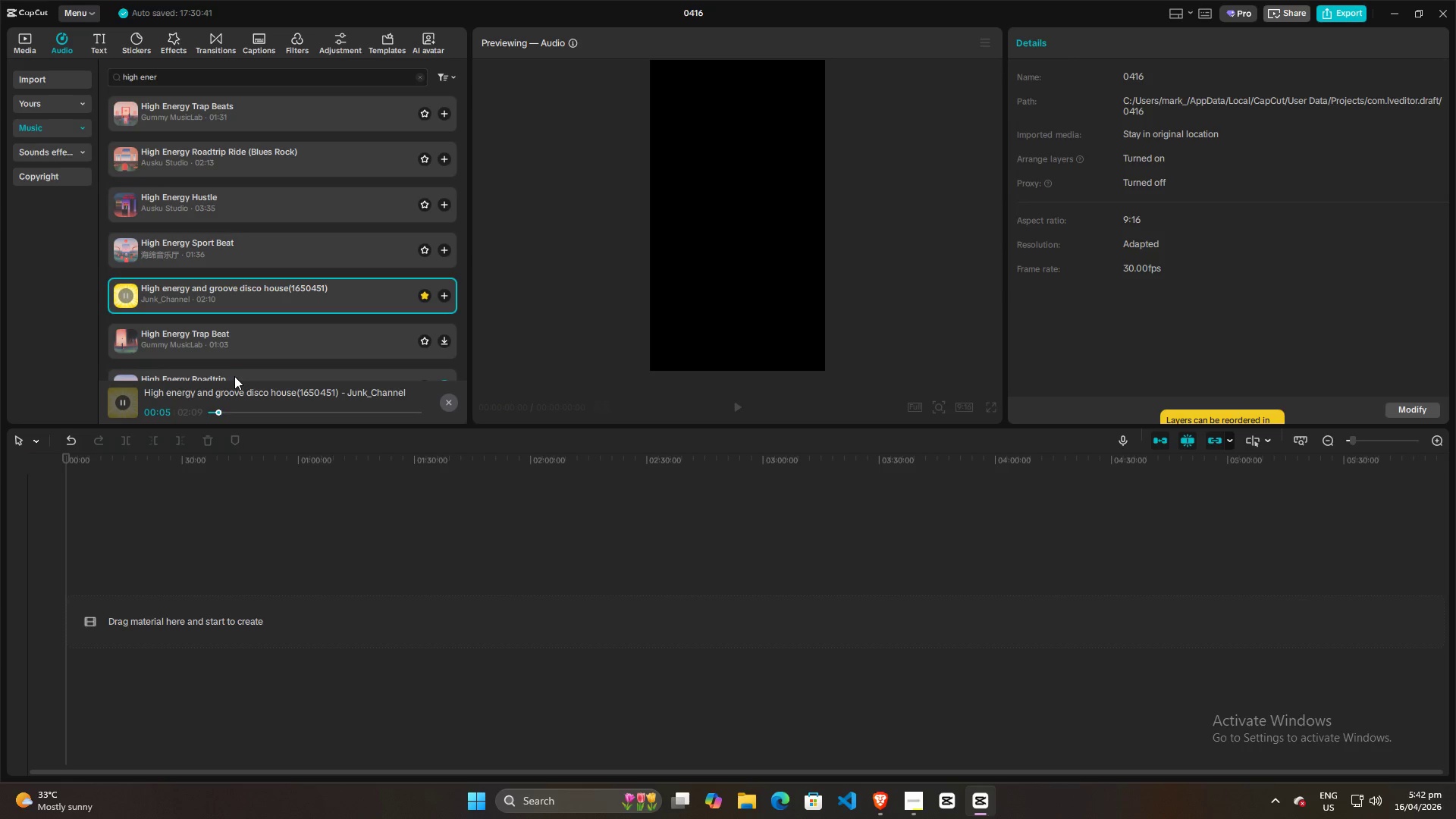 
wait(6.78)
 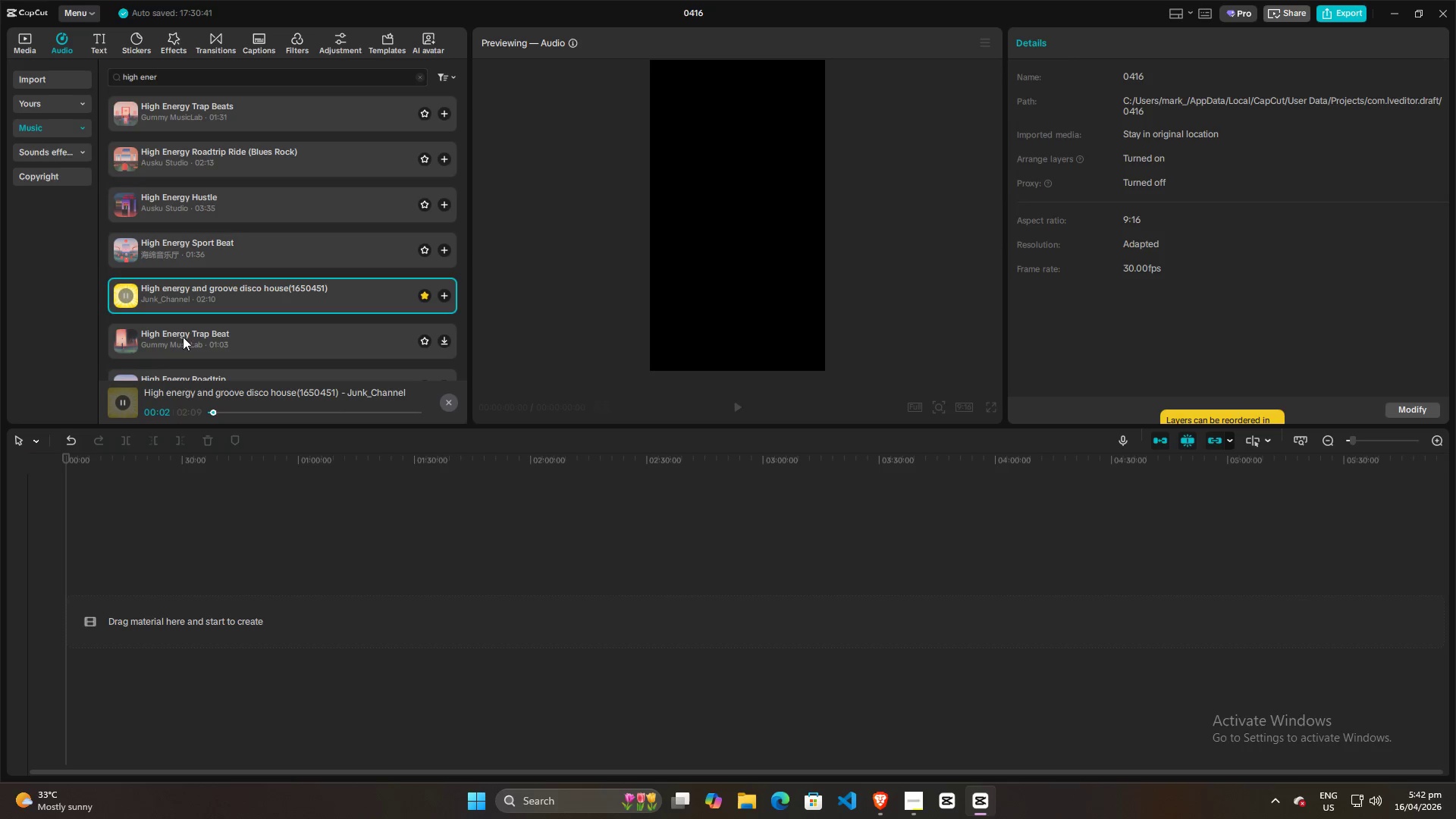 
scroll: coordinate [246, 332], scroll_direction: down, amount: 2.0
 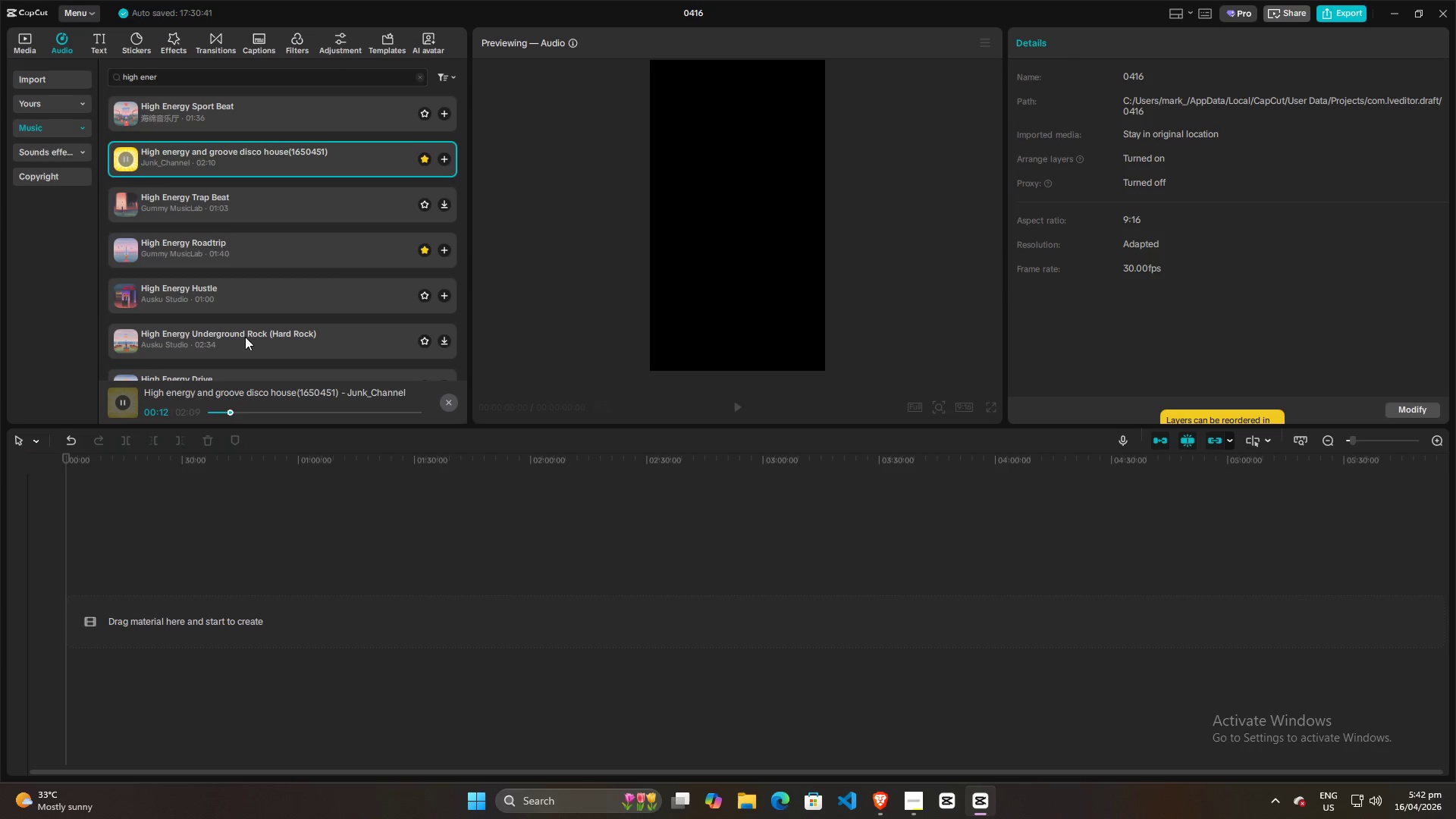 
wait(10.08)
 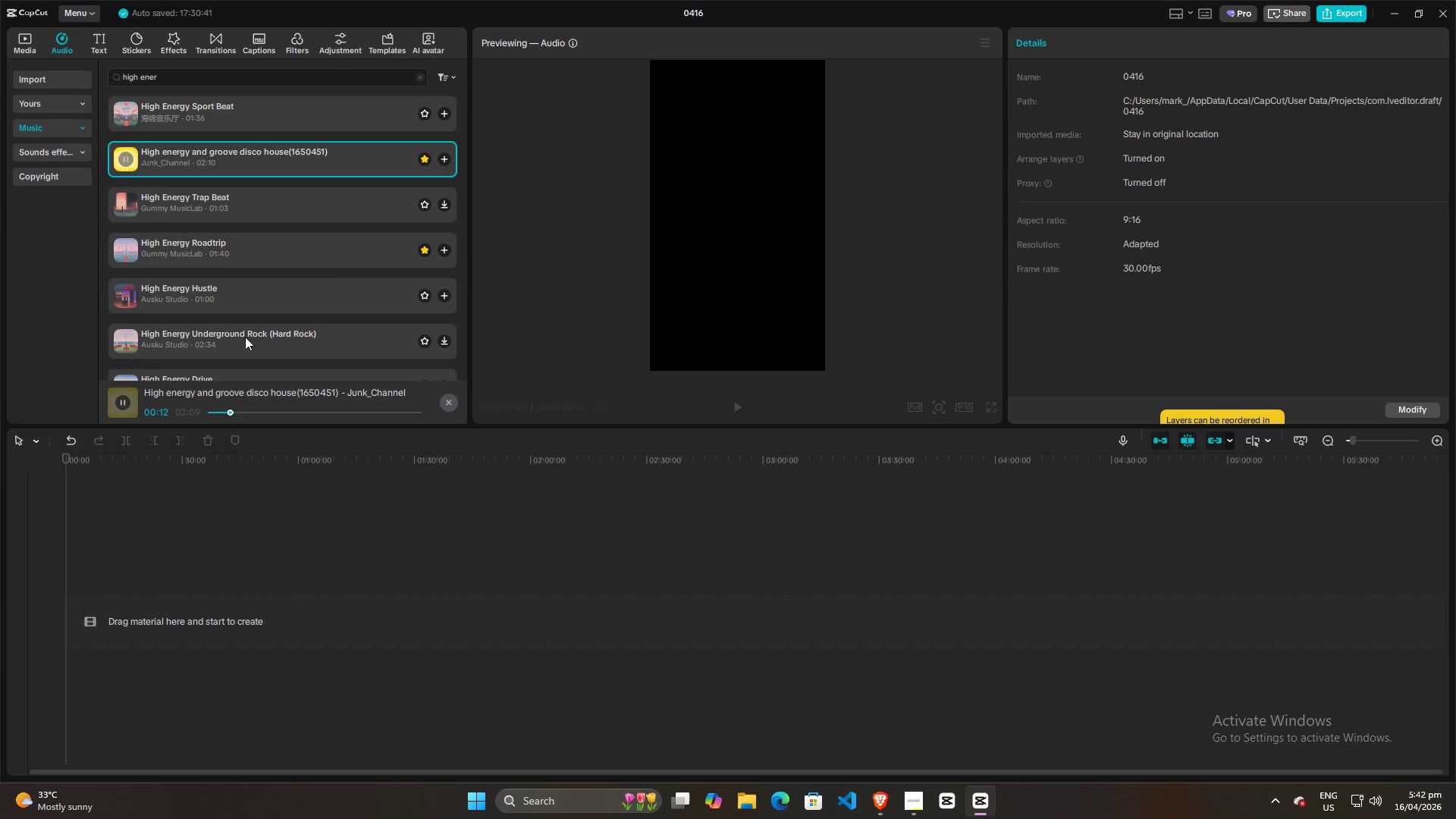 
left_click([262, 410])
 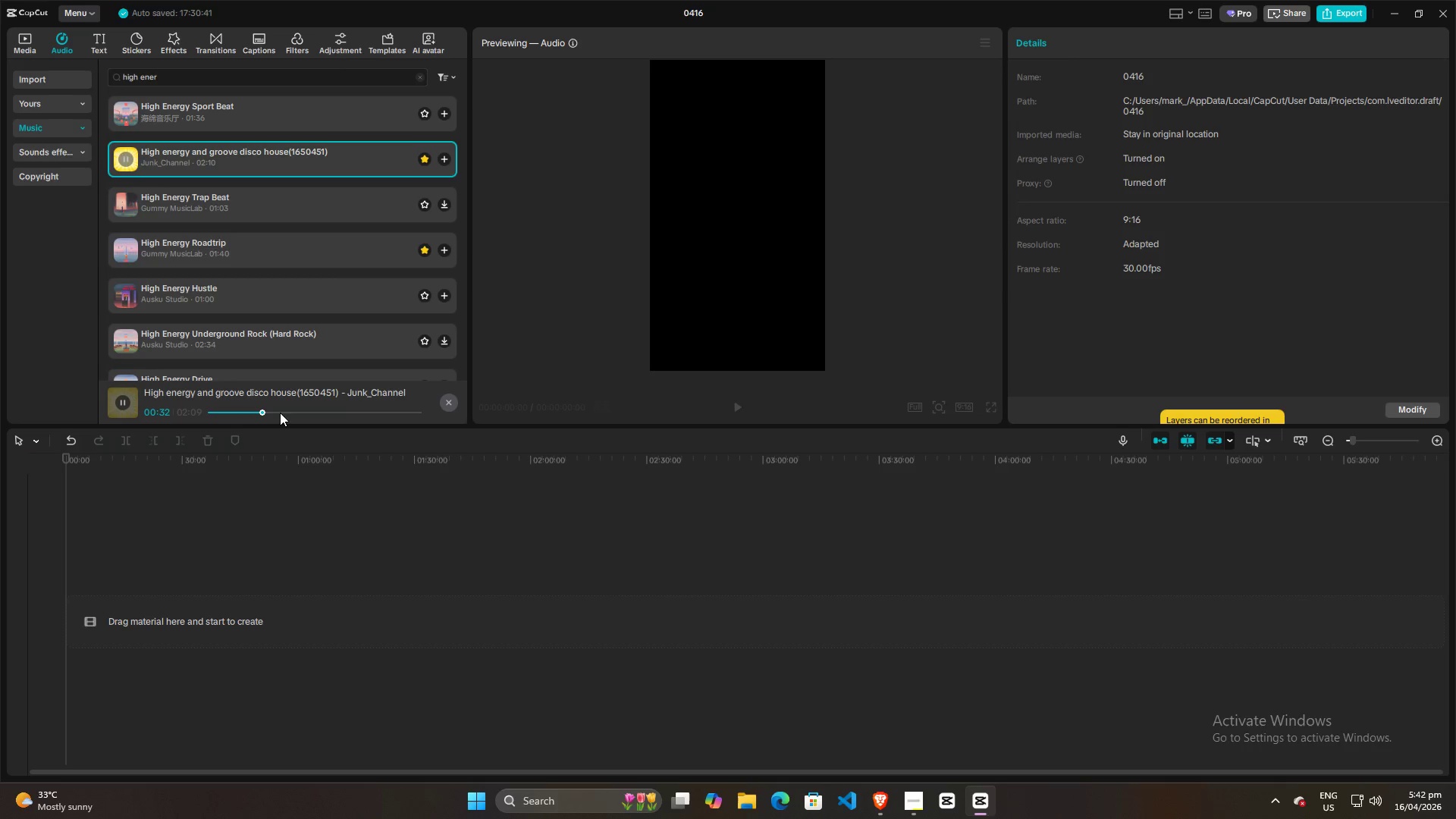 
left_click([280, 413])
 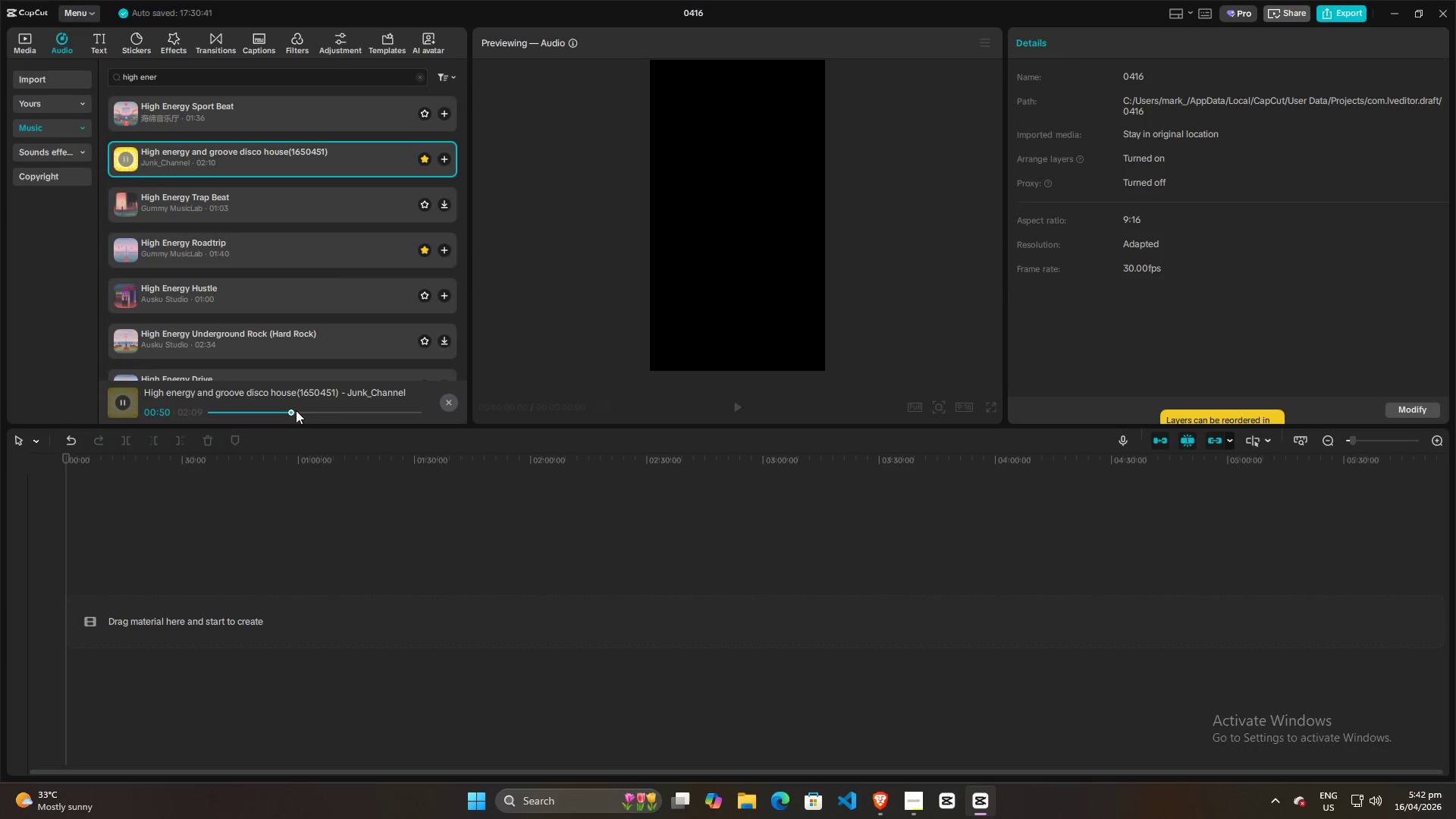 
double_click([306, 412])
 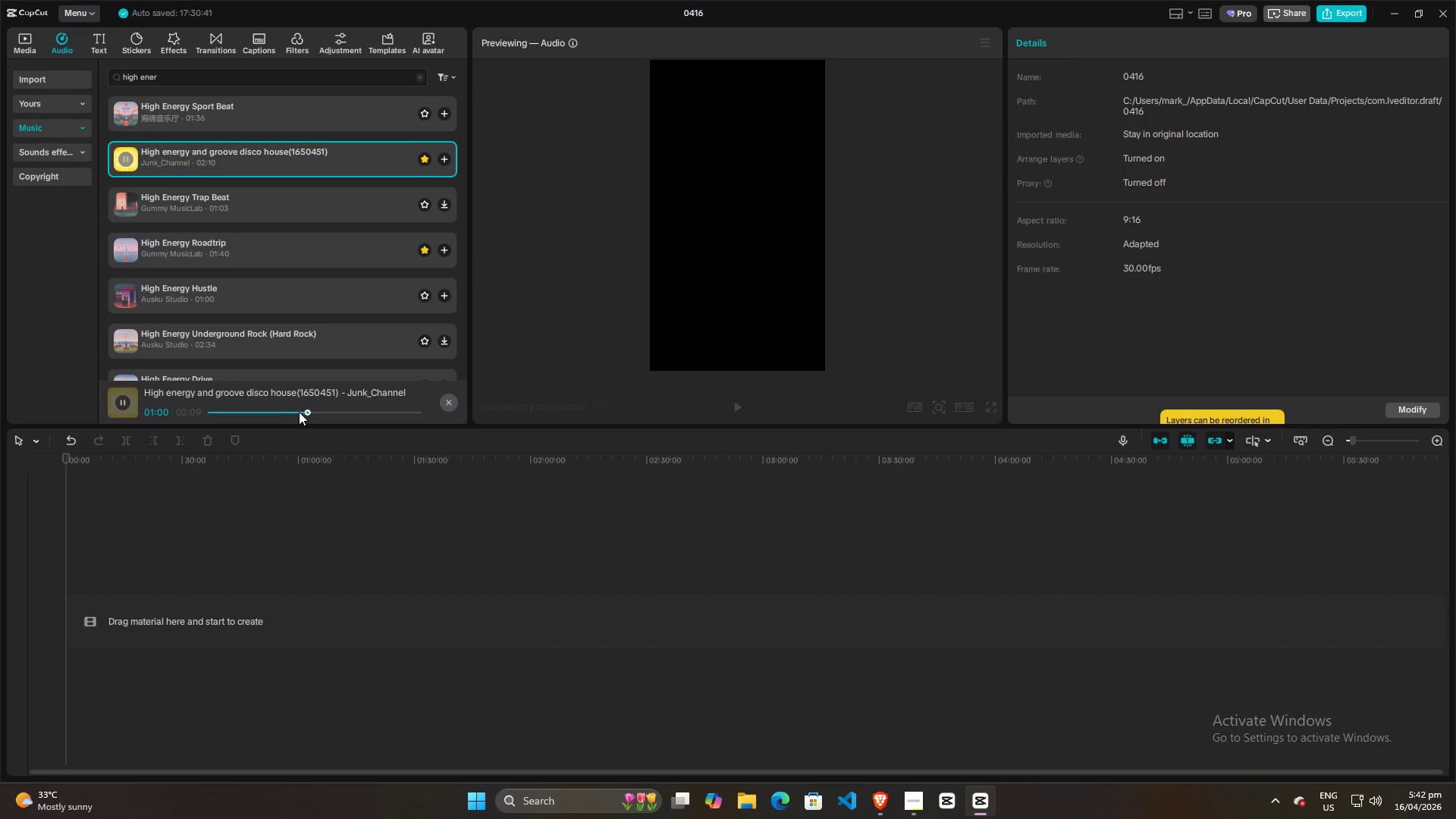 
left_click([283, 412])
 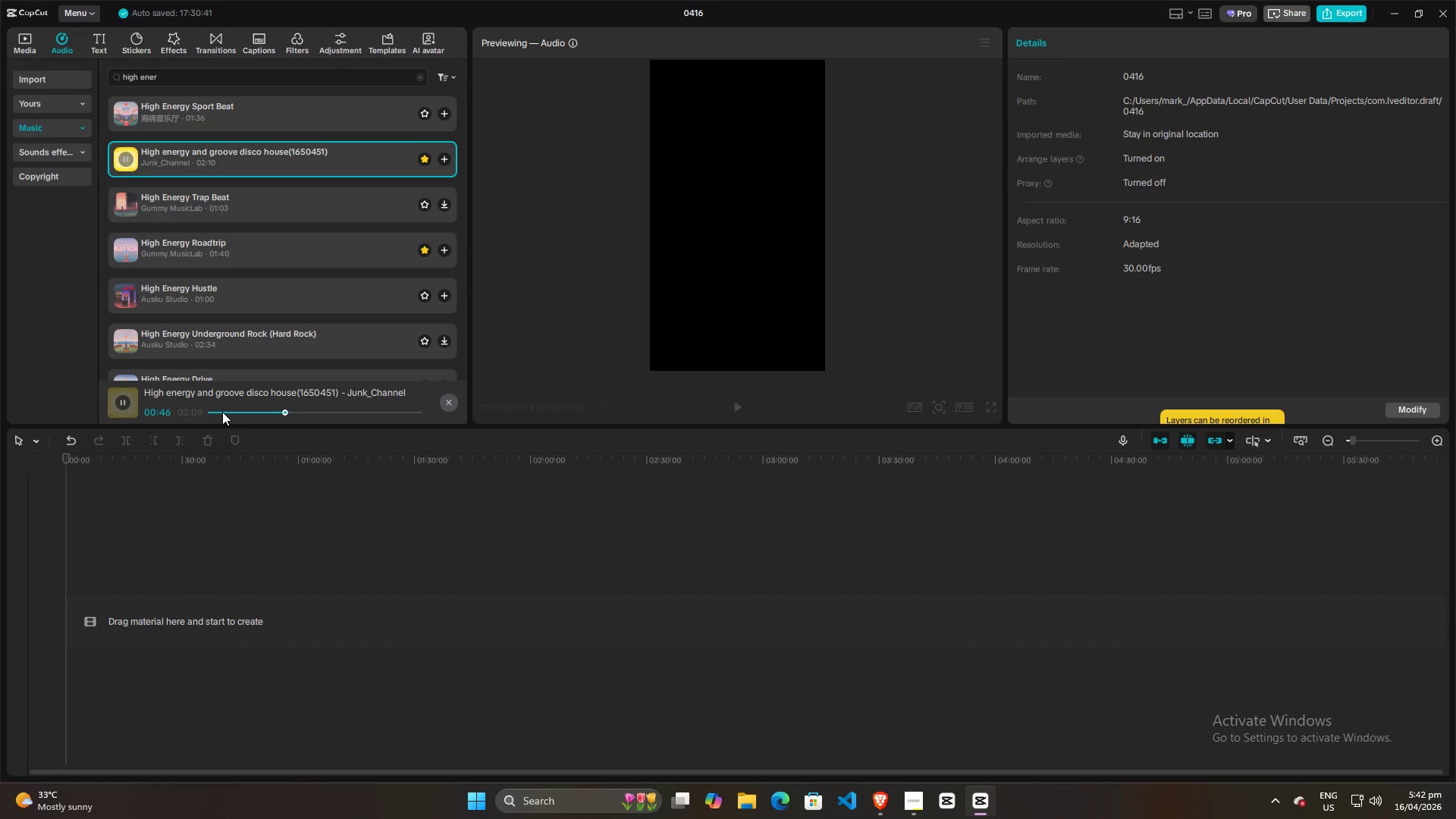 
left_click([218, 412])
 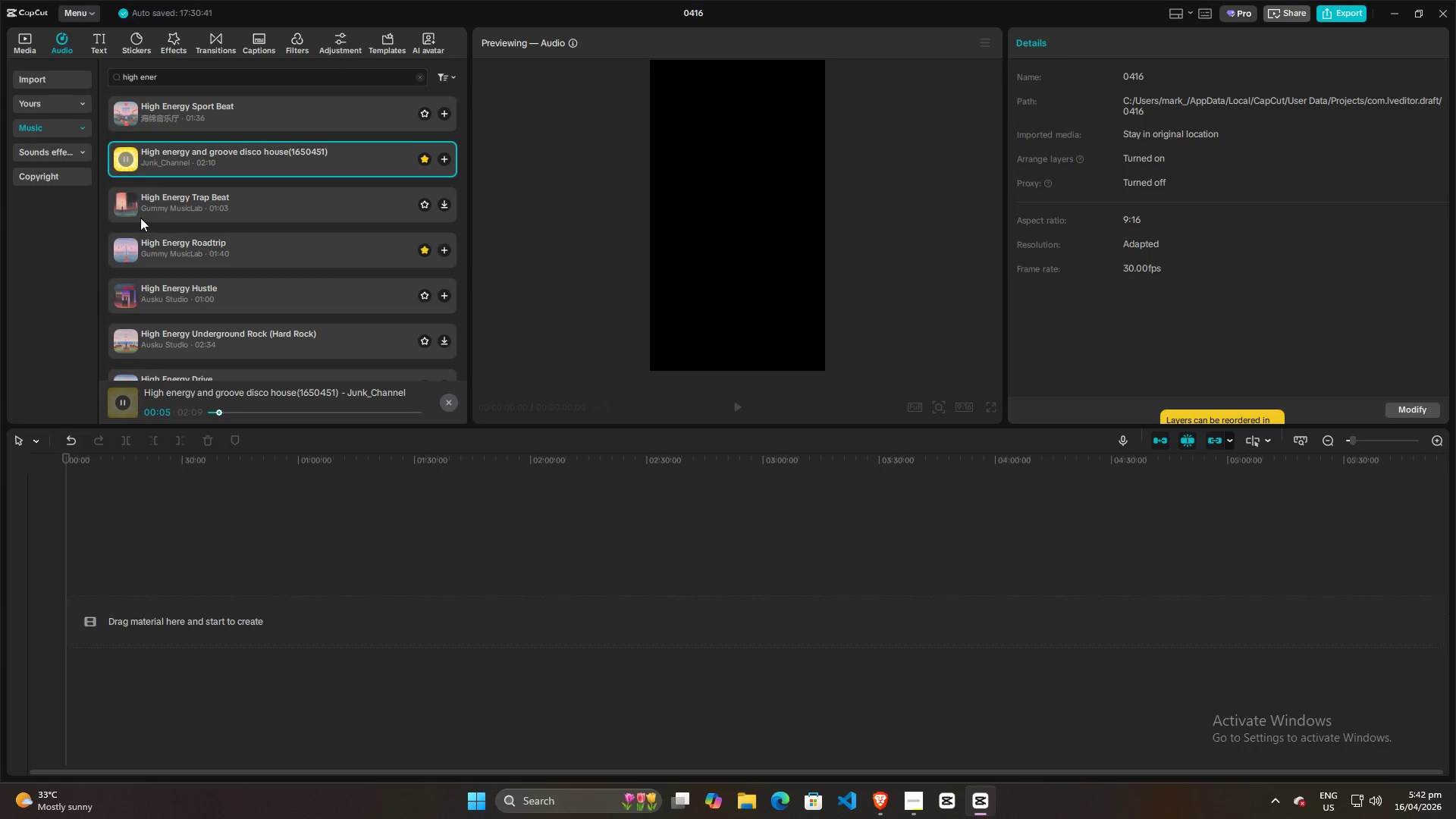 
left_click([128, 207])
 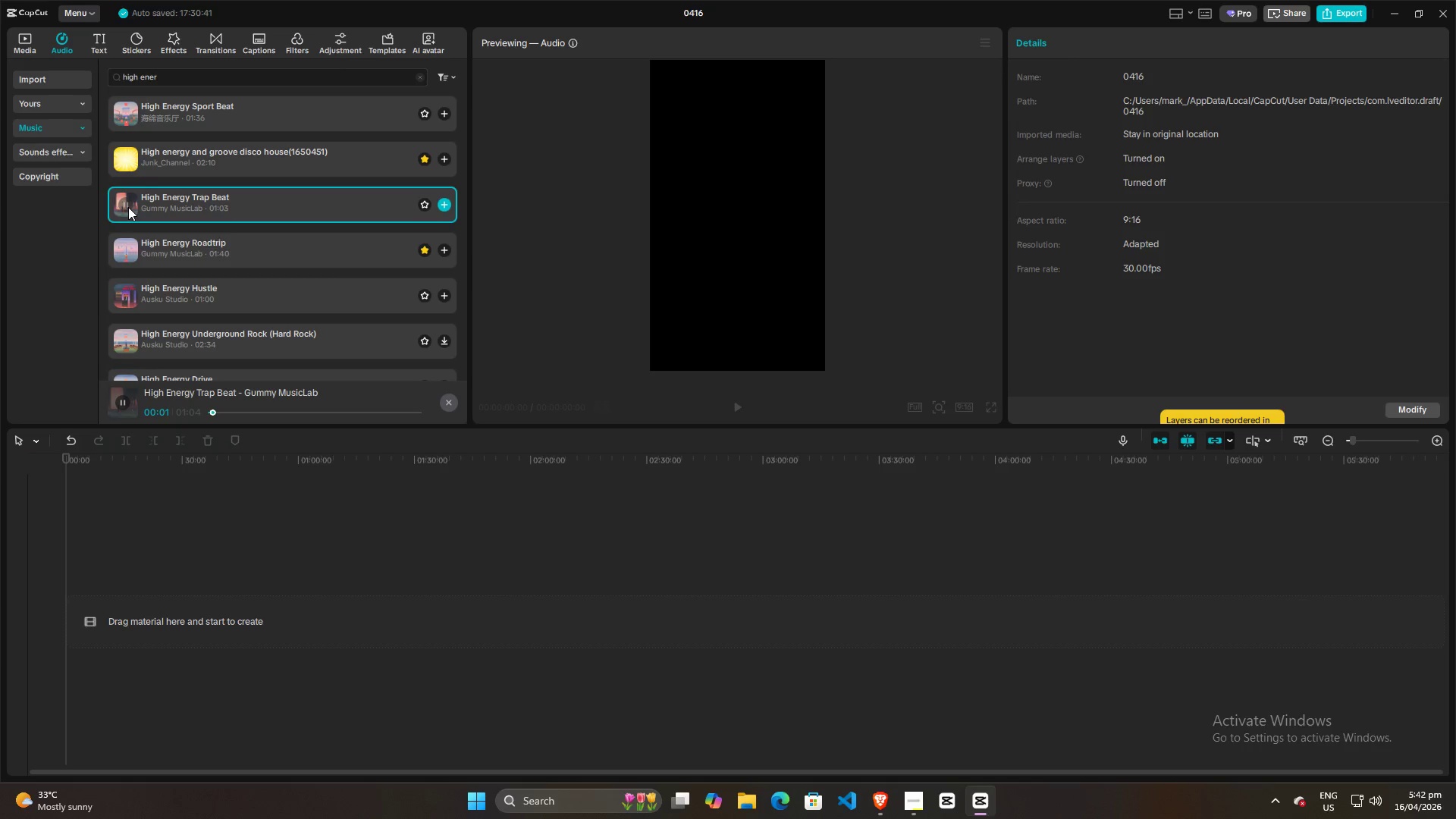 
left_click([122, 256])
 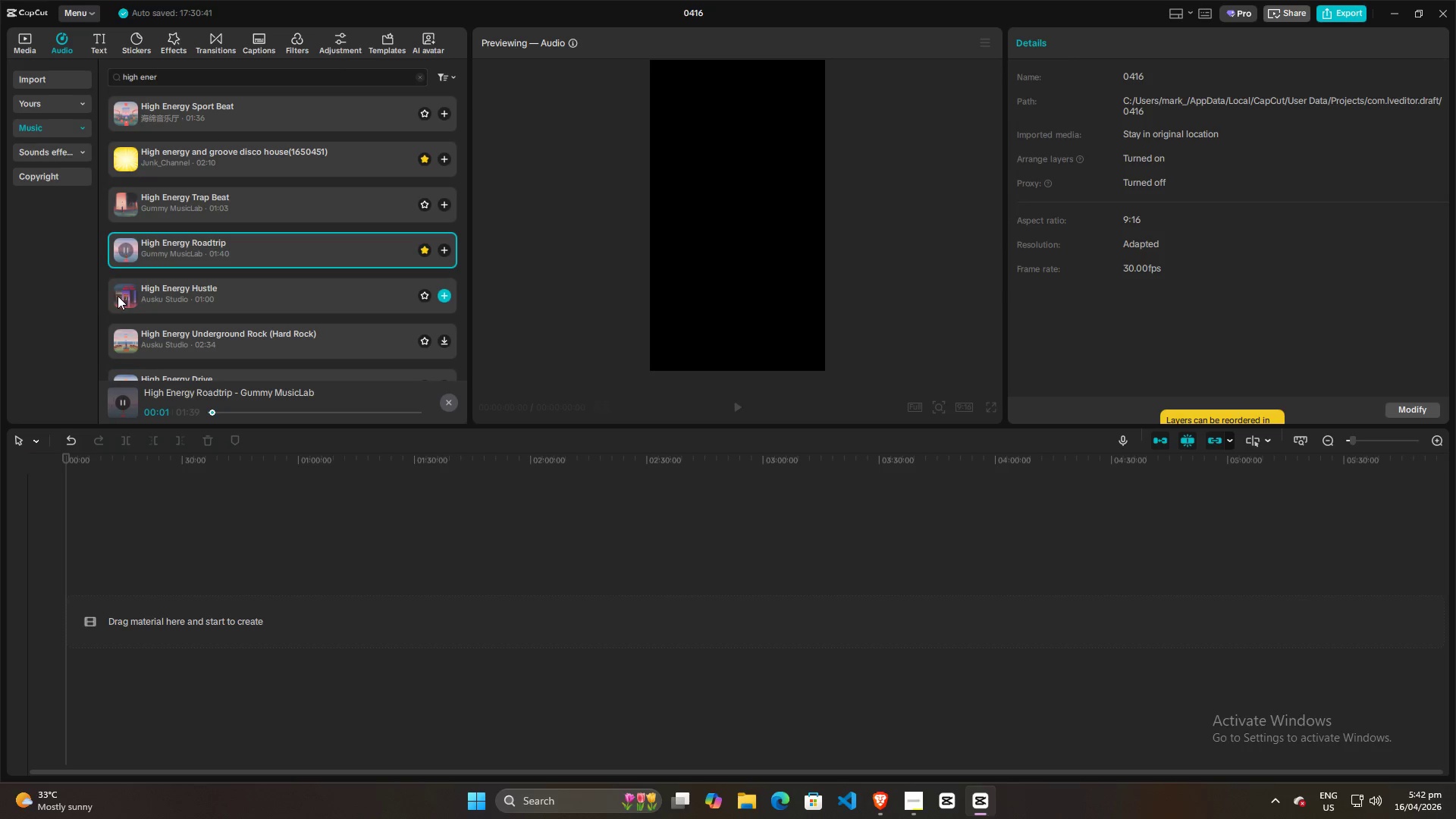 
left_click([118, 300])
 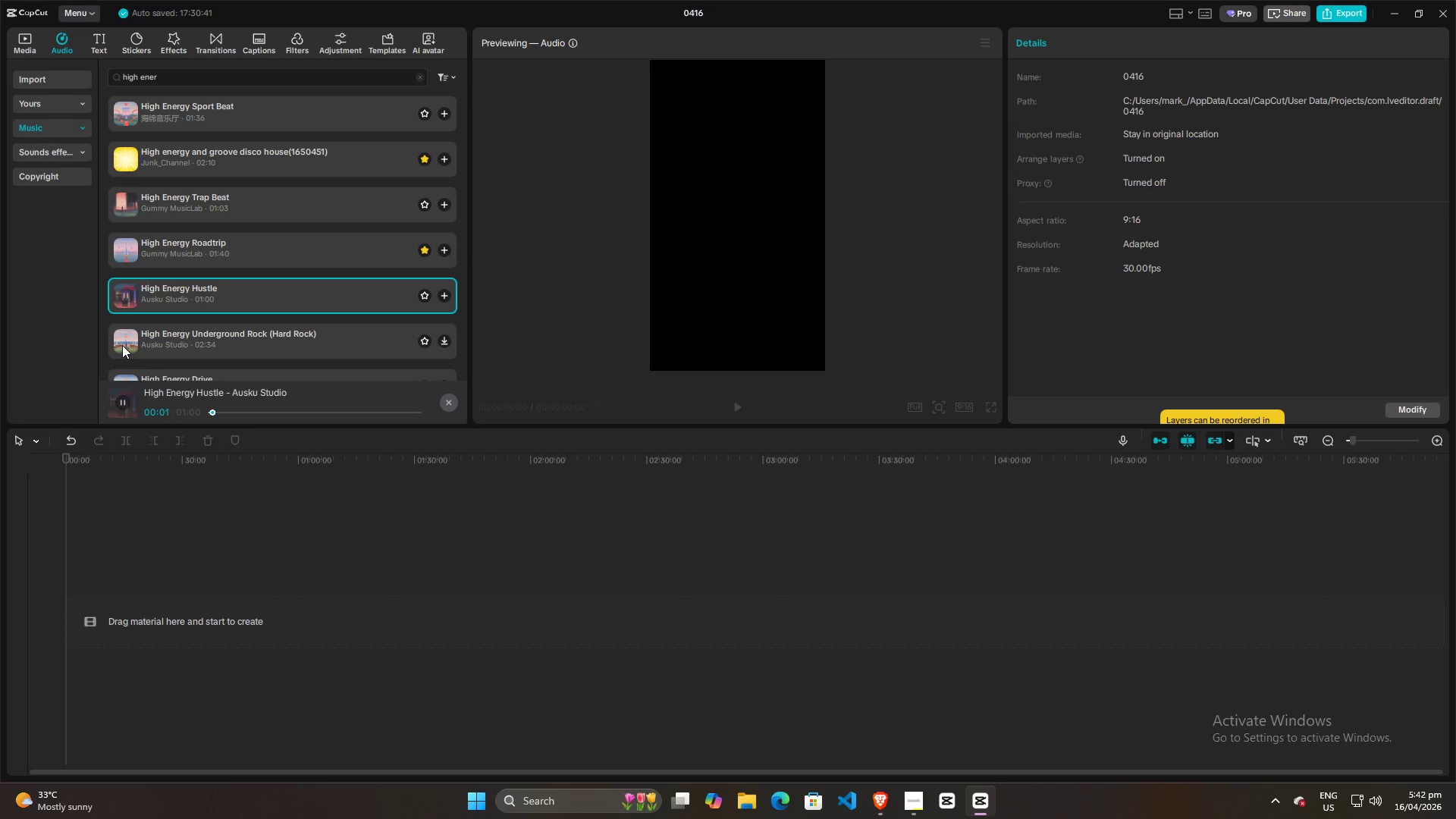 
left_click([122, 344])
 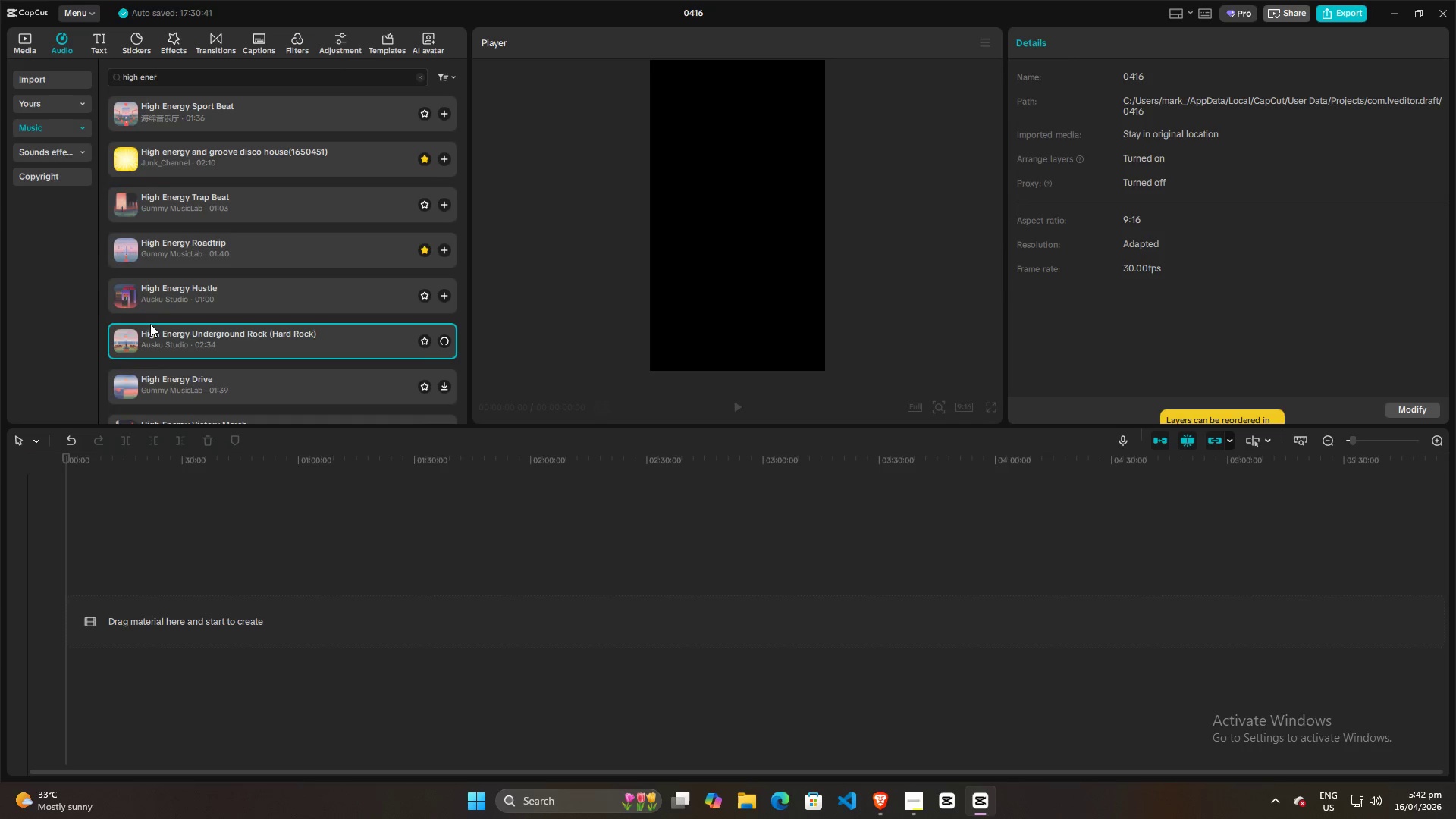 
scroll: coordinate [150, 324], scroll_direction: down, amount: 1.0
 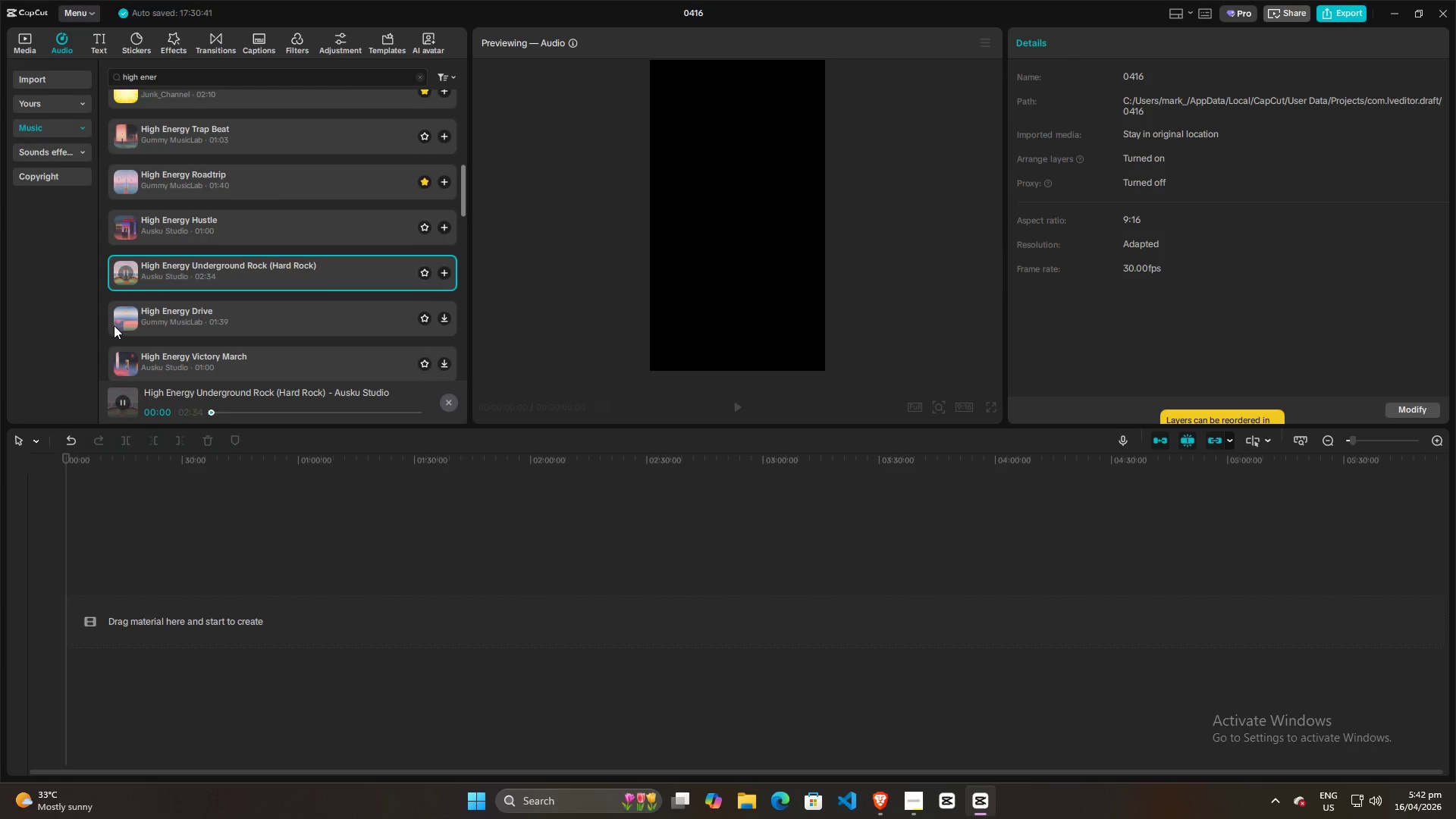 
left_click([126, 319])
 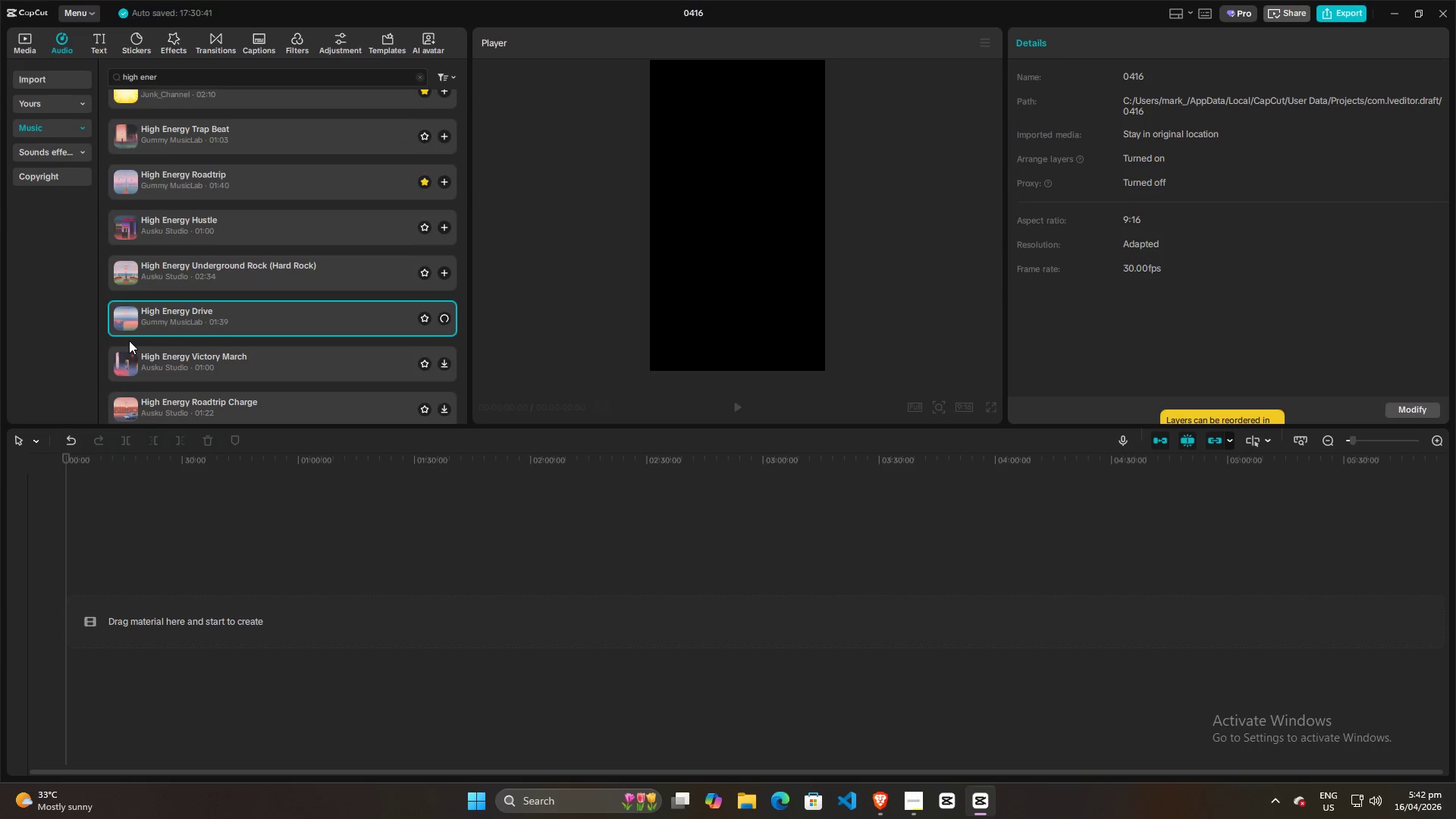 
scroll: coordinate [129, 340], scroll_direction: down, amount: 1.0
 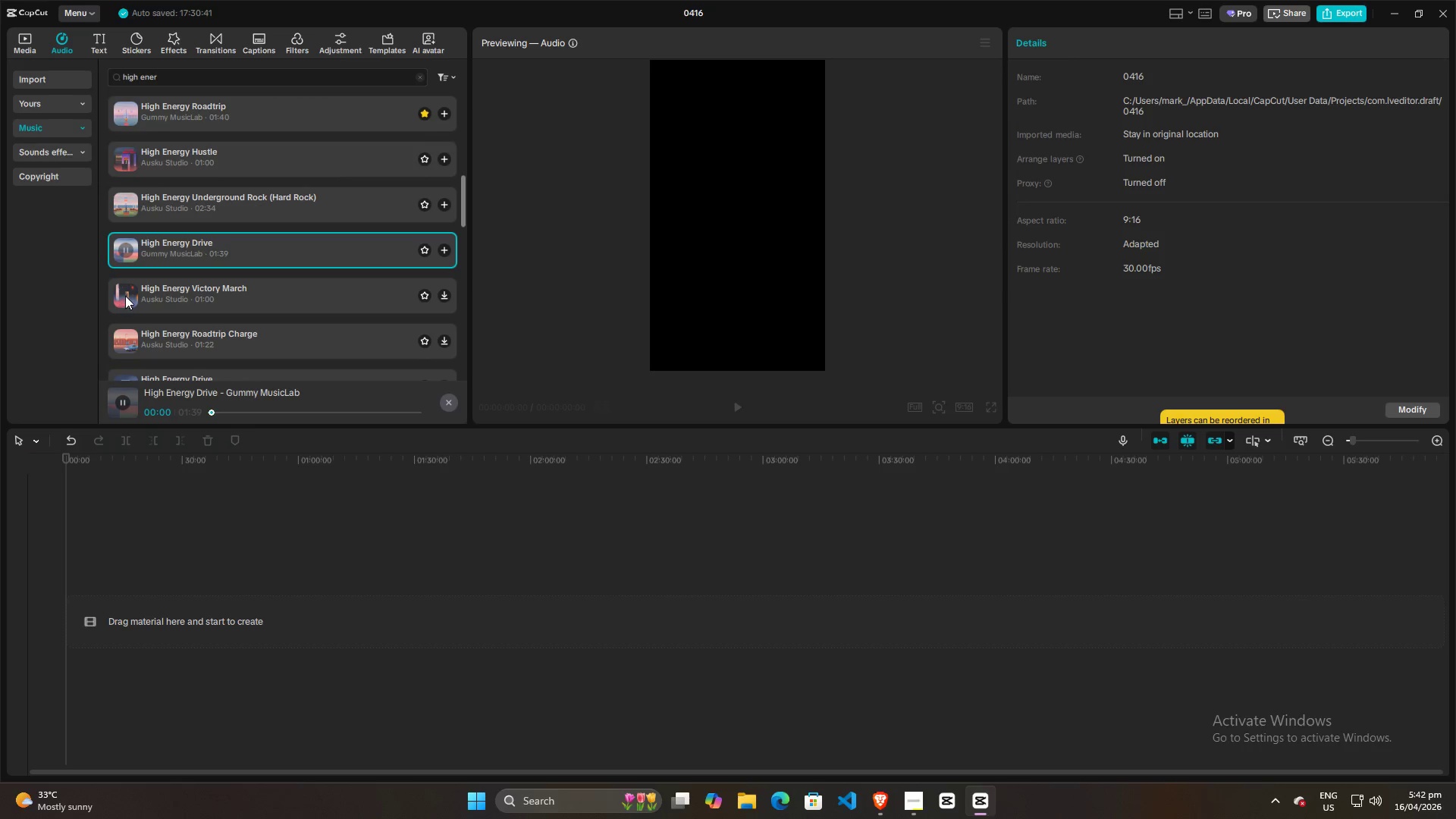 
left_click([125, 296])
 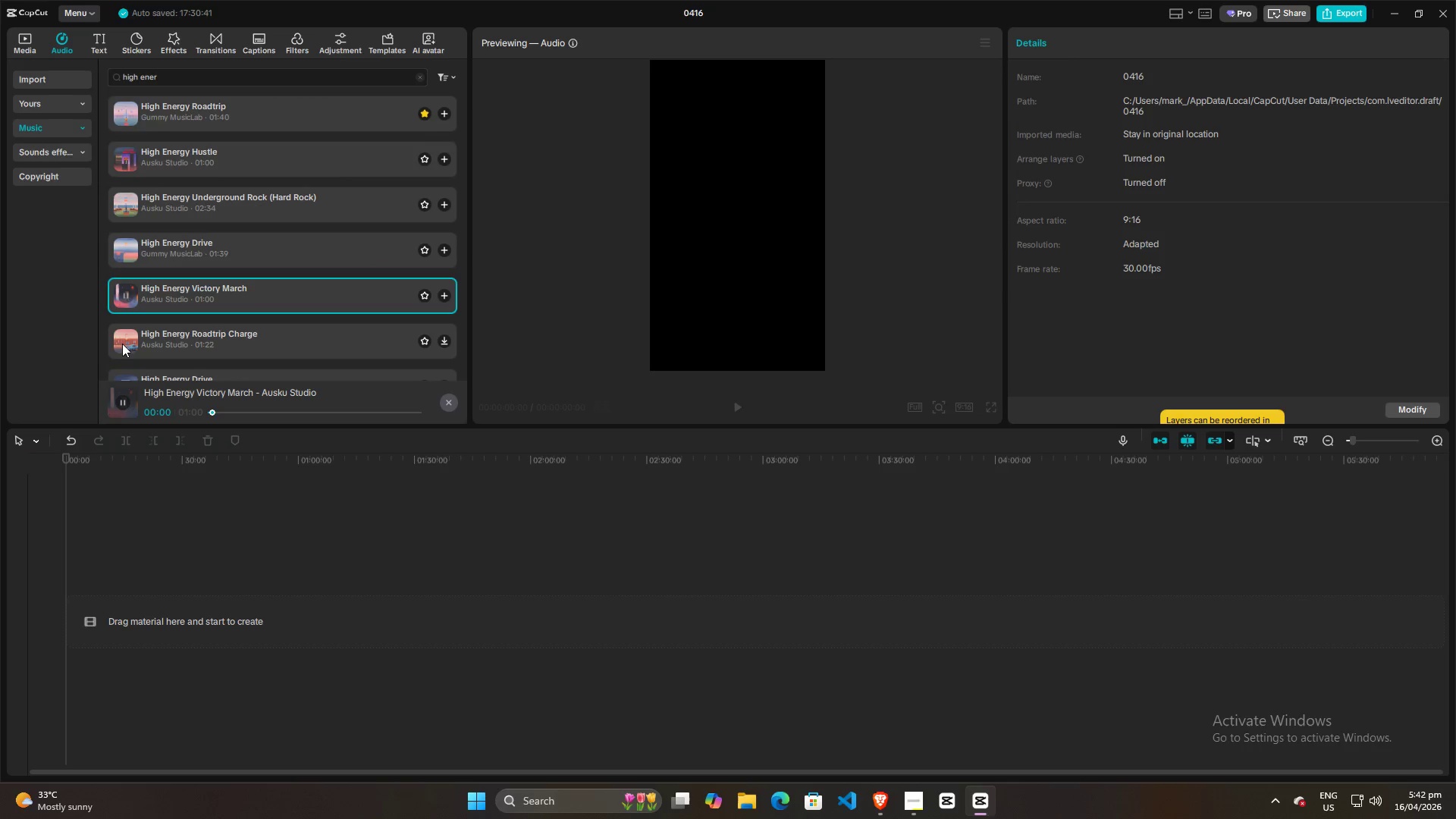 
left_click([122, 344])
 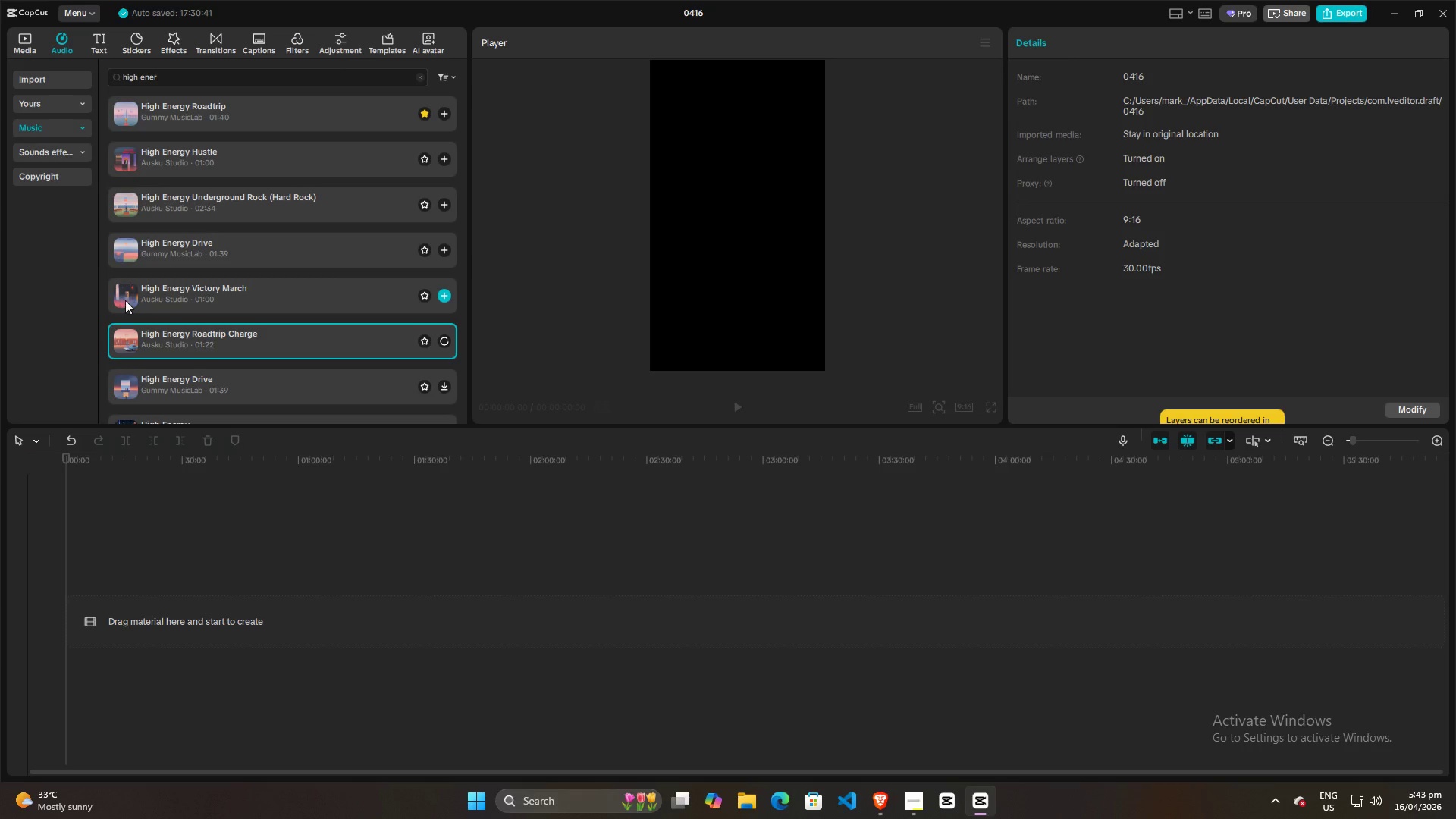 
left_click([122, 294])
 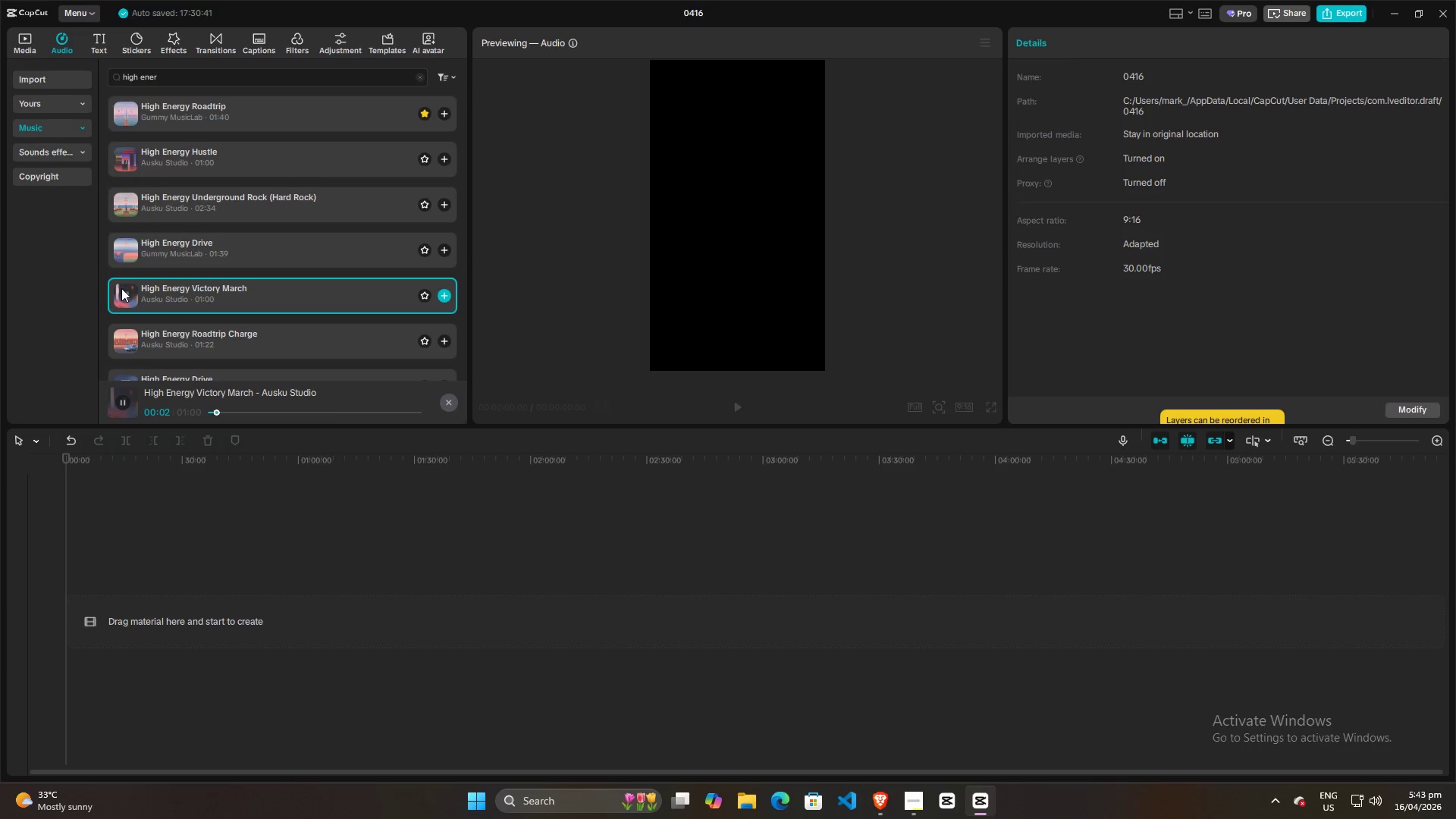 
scroll: coordinate [221, 307], scroll_direction: down, amount: 1.0
 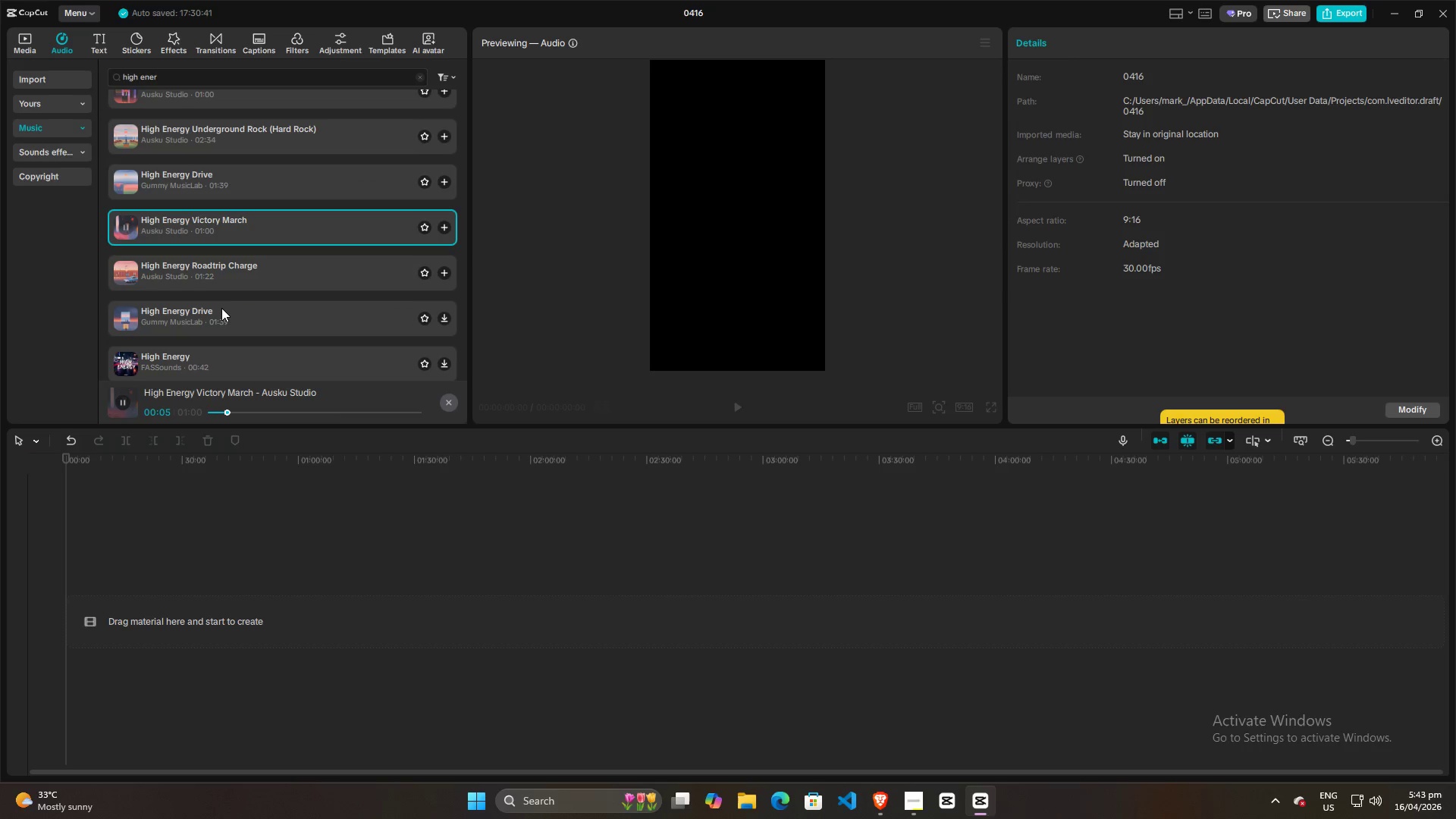 
scroll: coordinate [174, 179], scroll_direction: up, amount: 3.0
 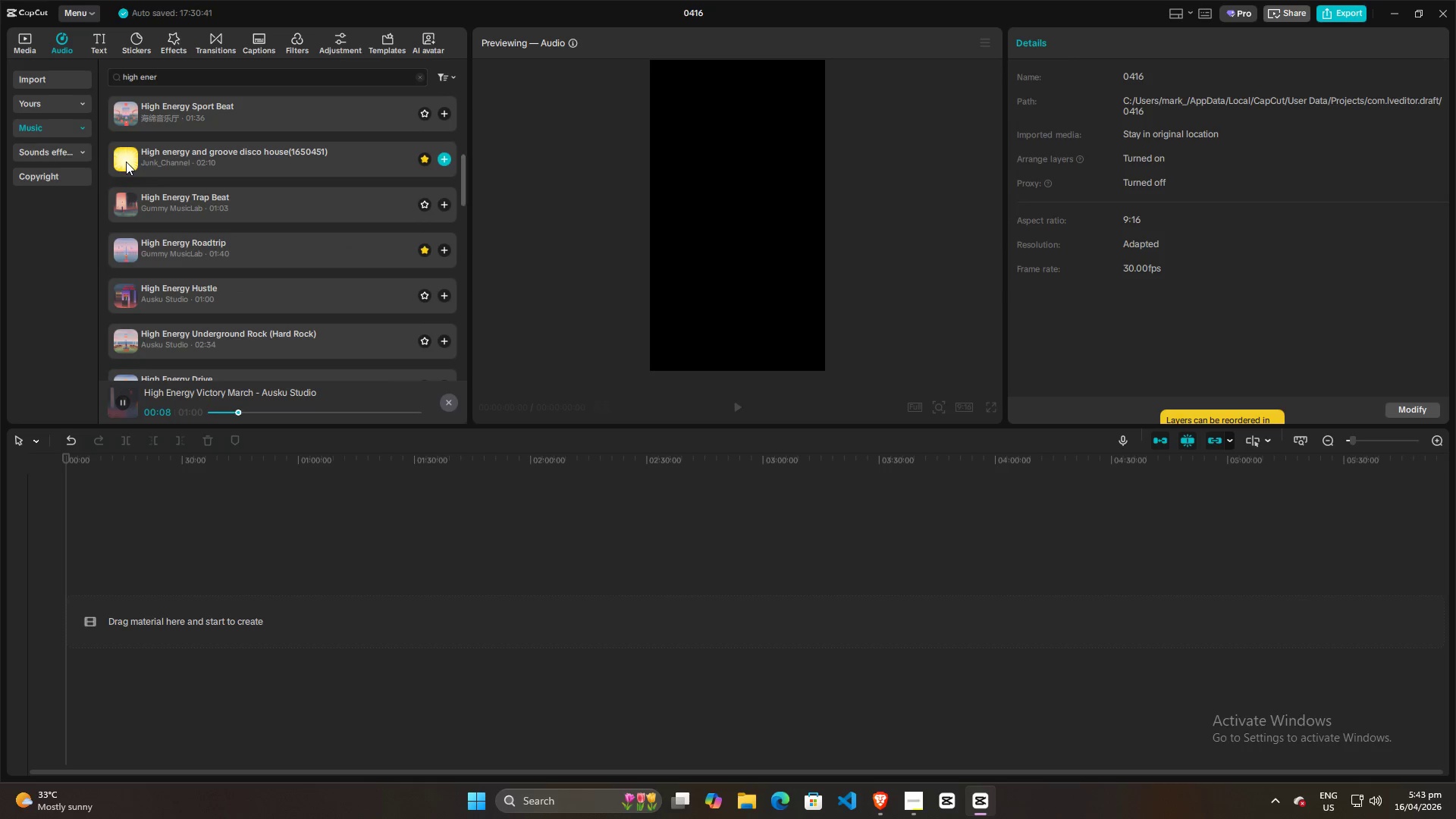 
left_click([126, 162])
 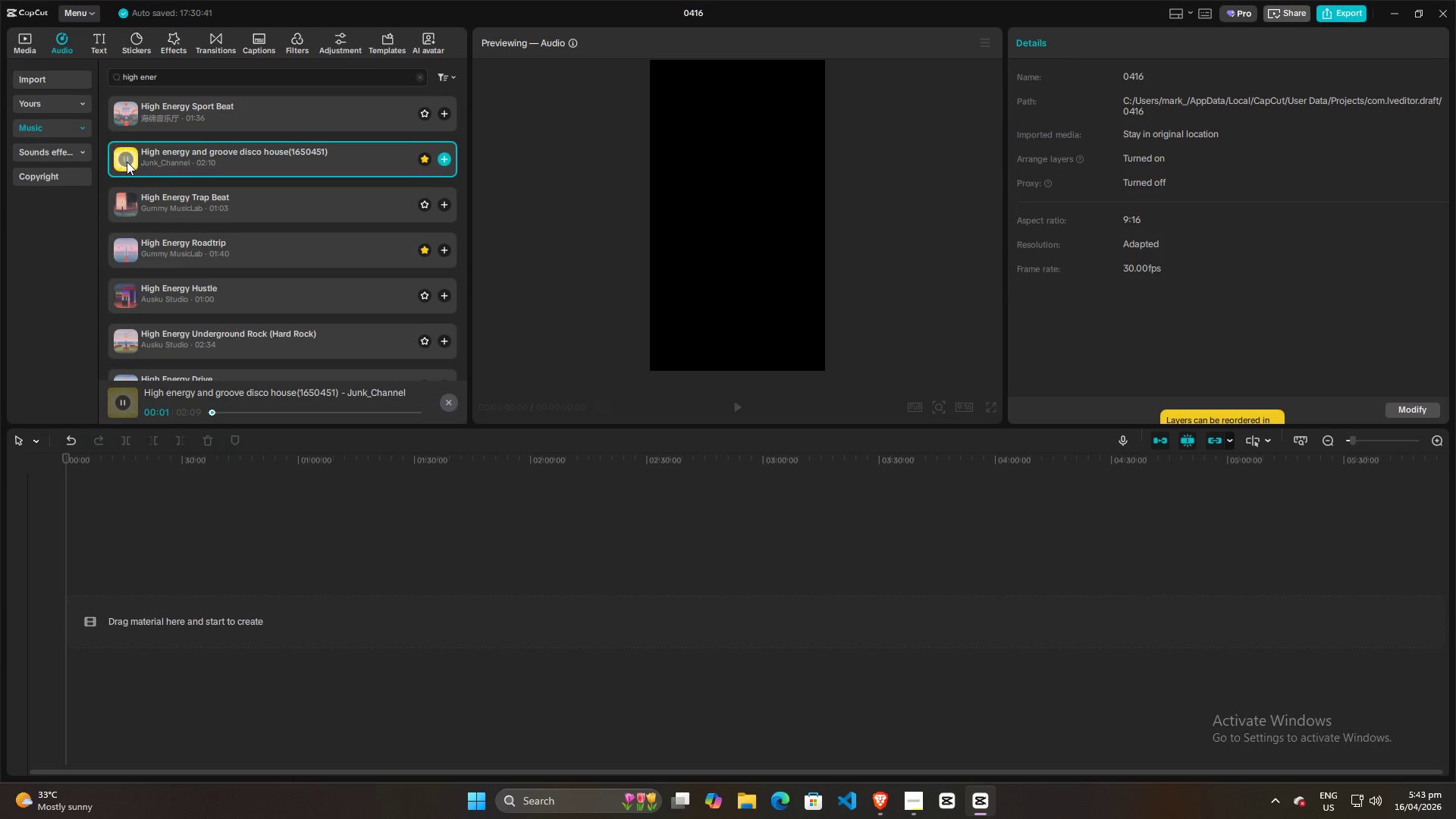 
scroll: coordinate [207, 287], scroll_direction: down, amount: 2.0
 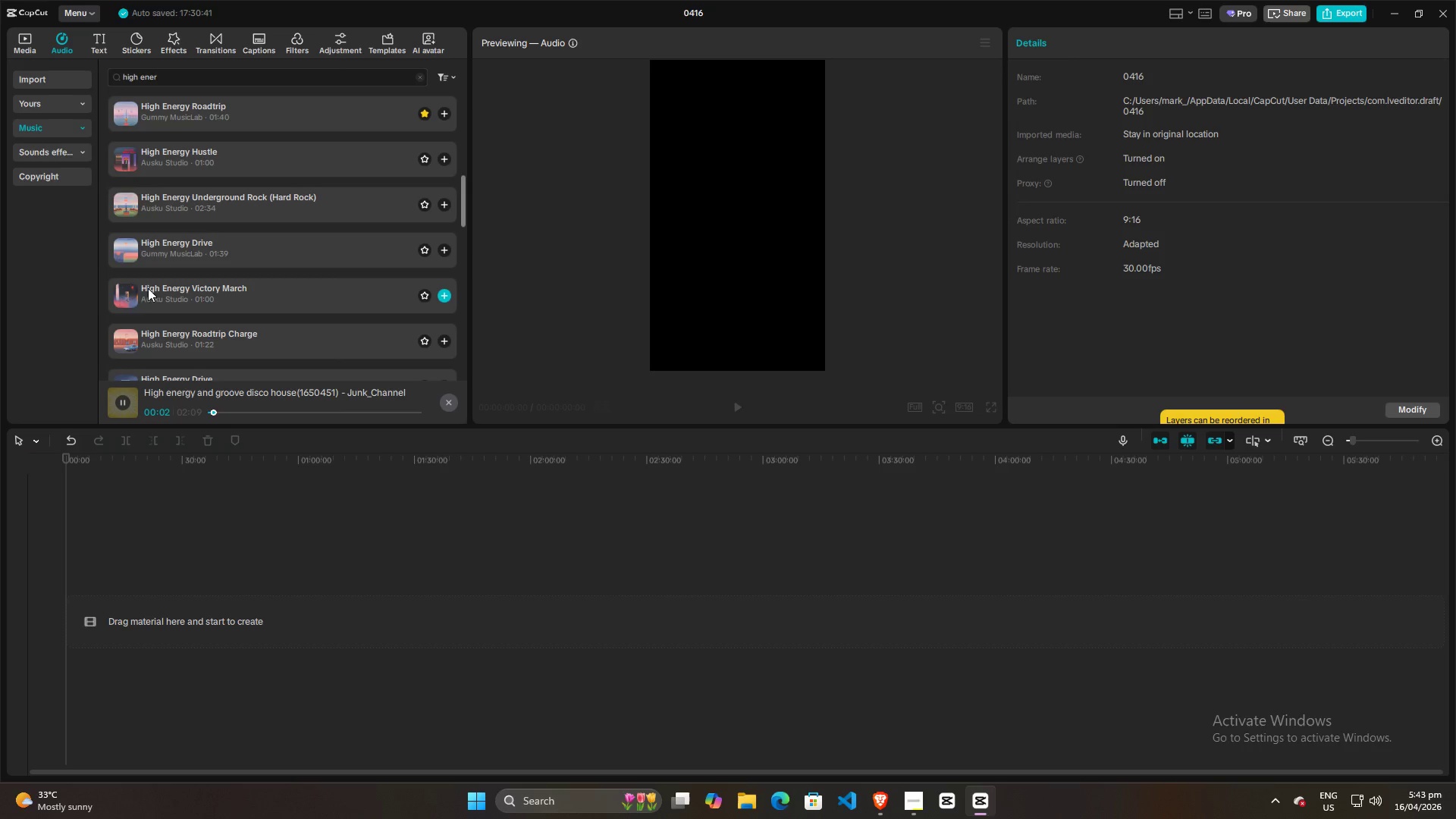 
left_click([129, 291])
 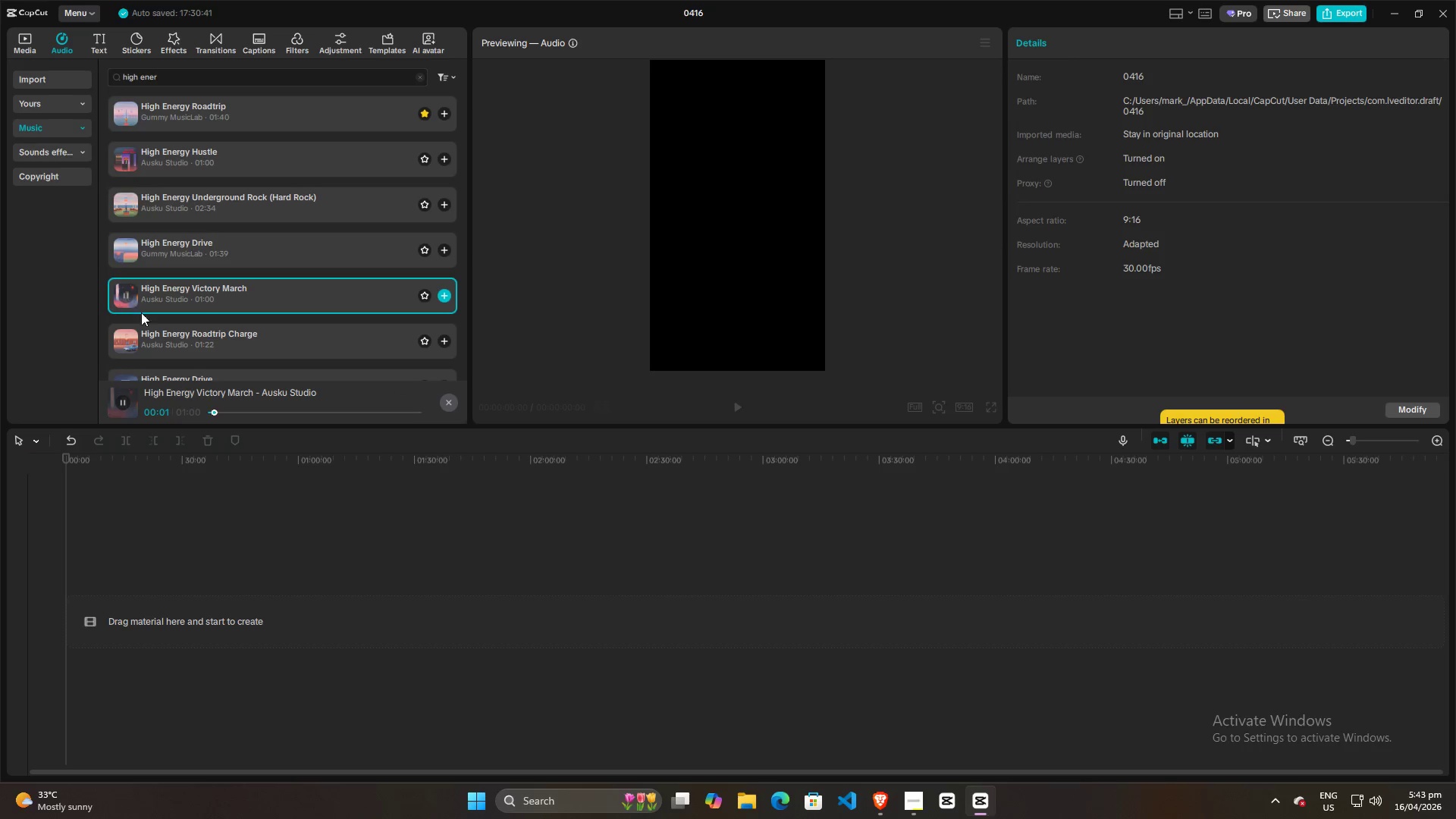 
left_click([122, 343])
 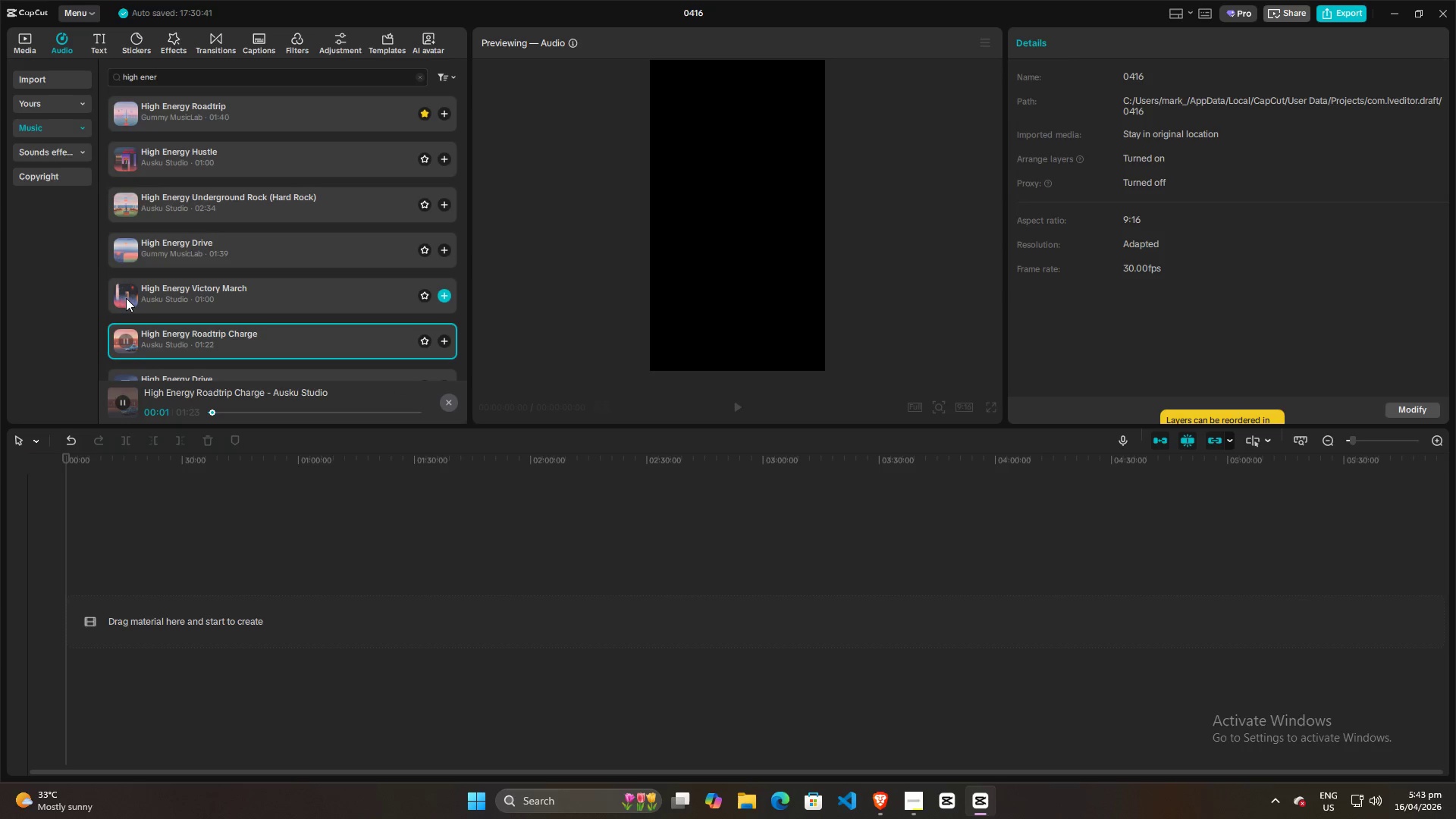 
left_click([126, 298])
 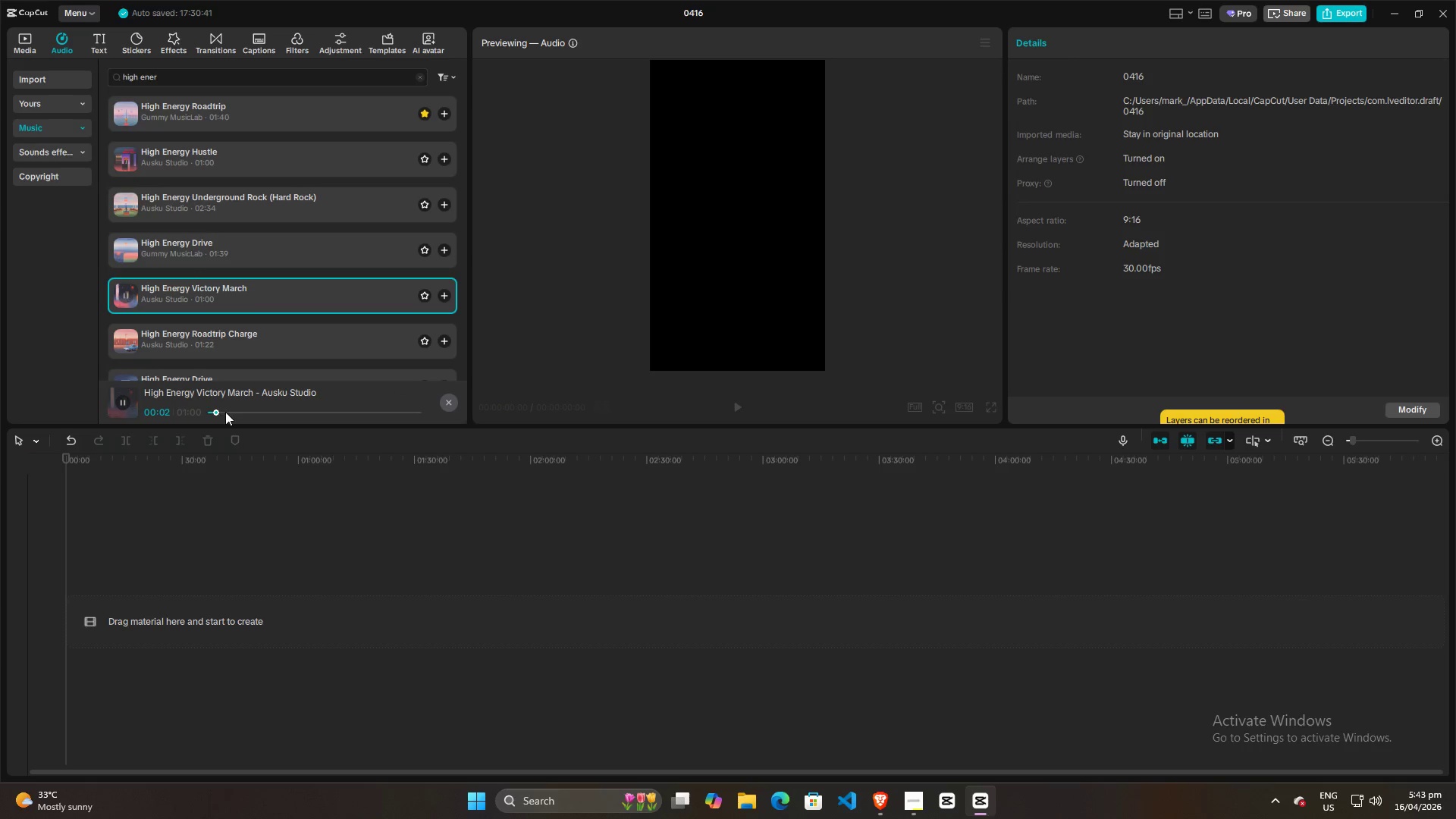 
double_click([248, 412])
 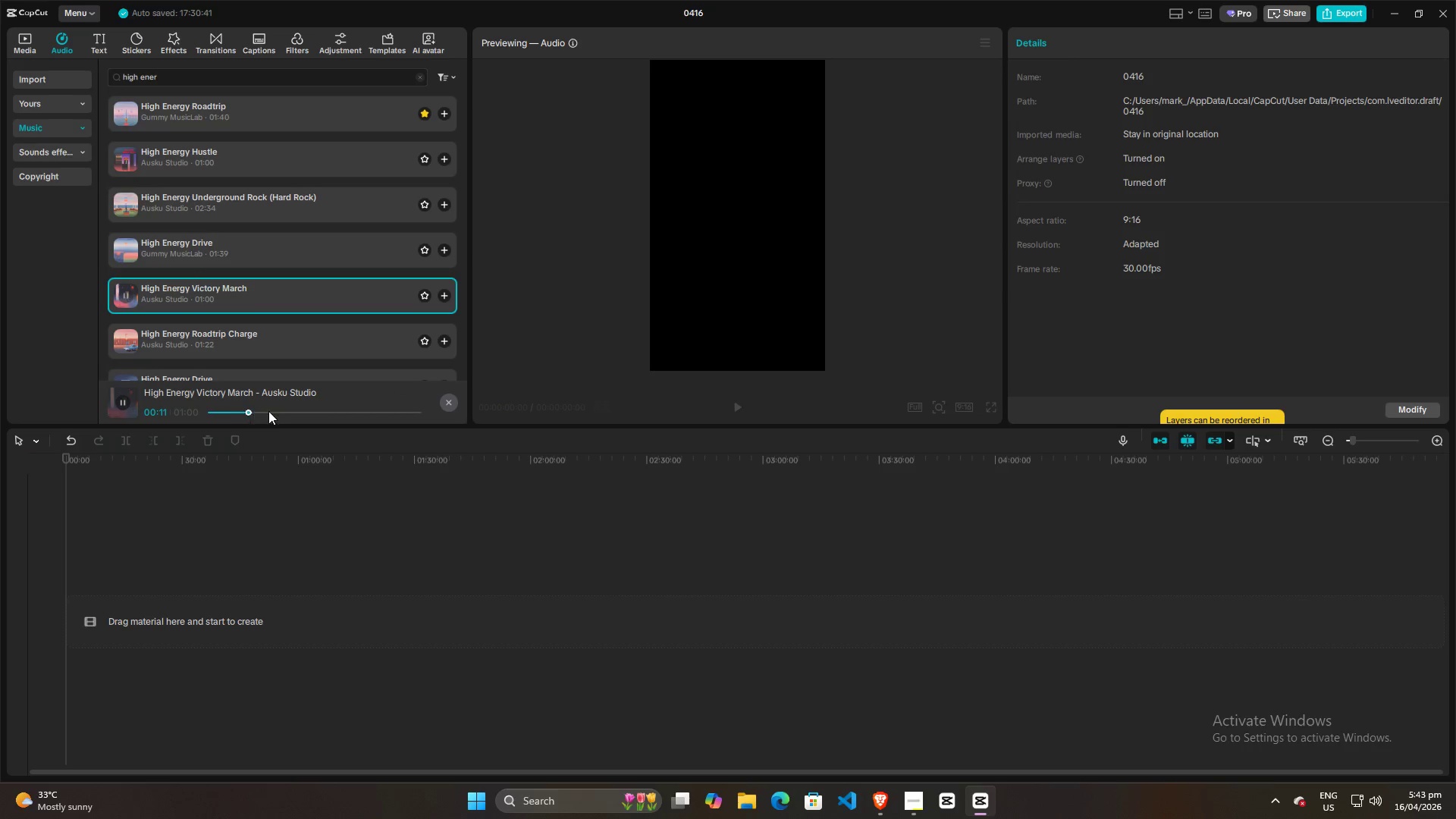 
triple_click([272, 411])
 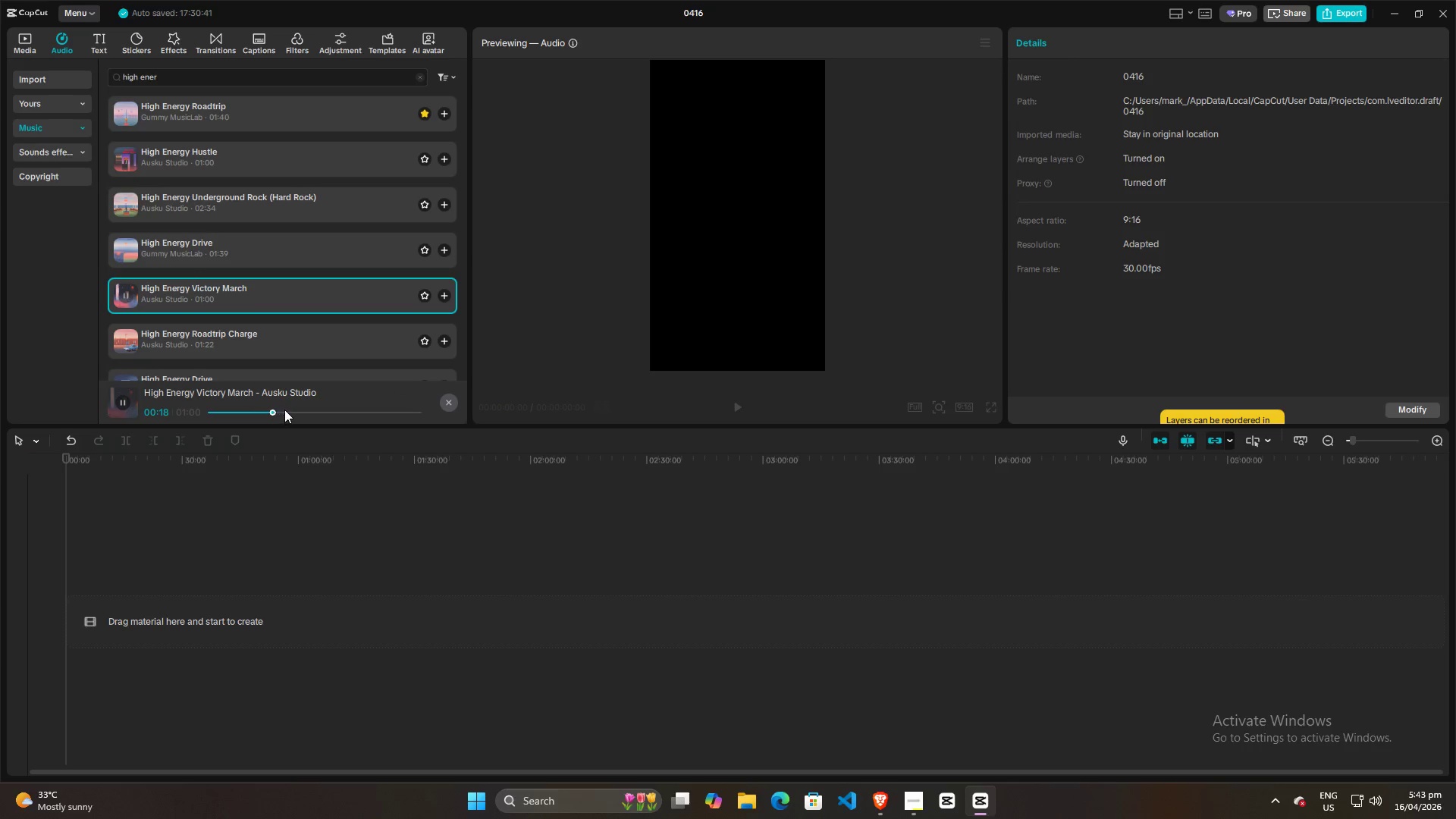 
triple_click([284, 410])
 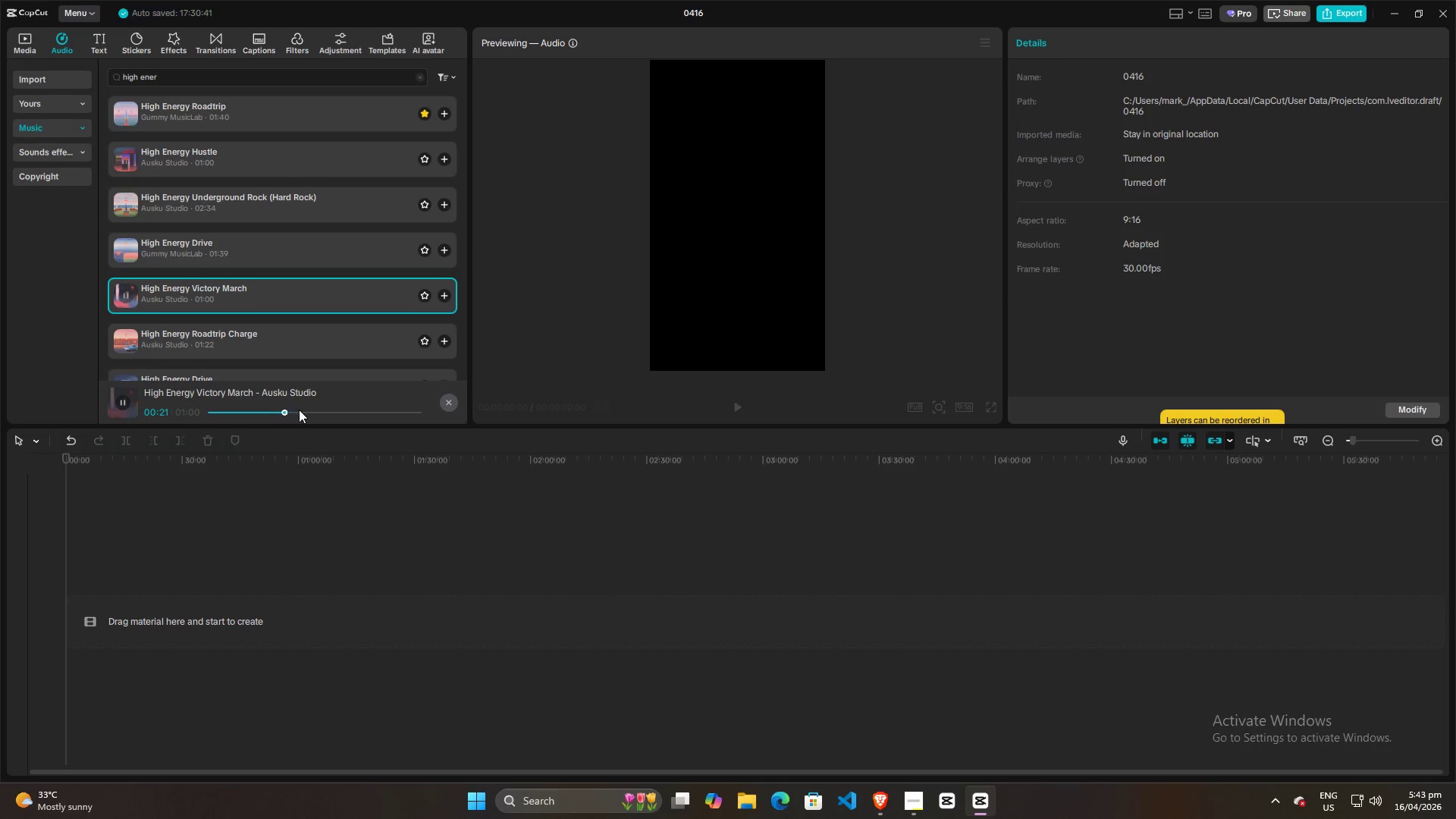 
triple_click([301, 410])
 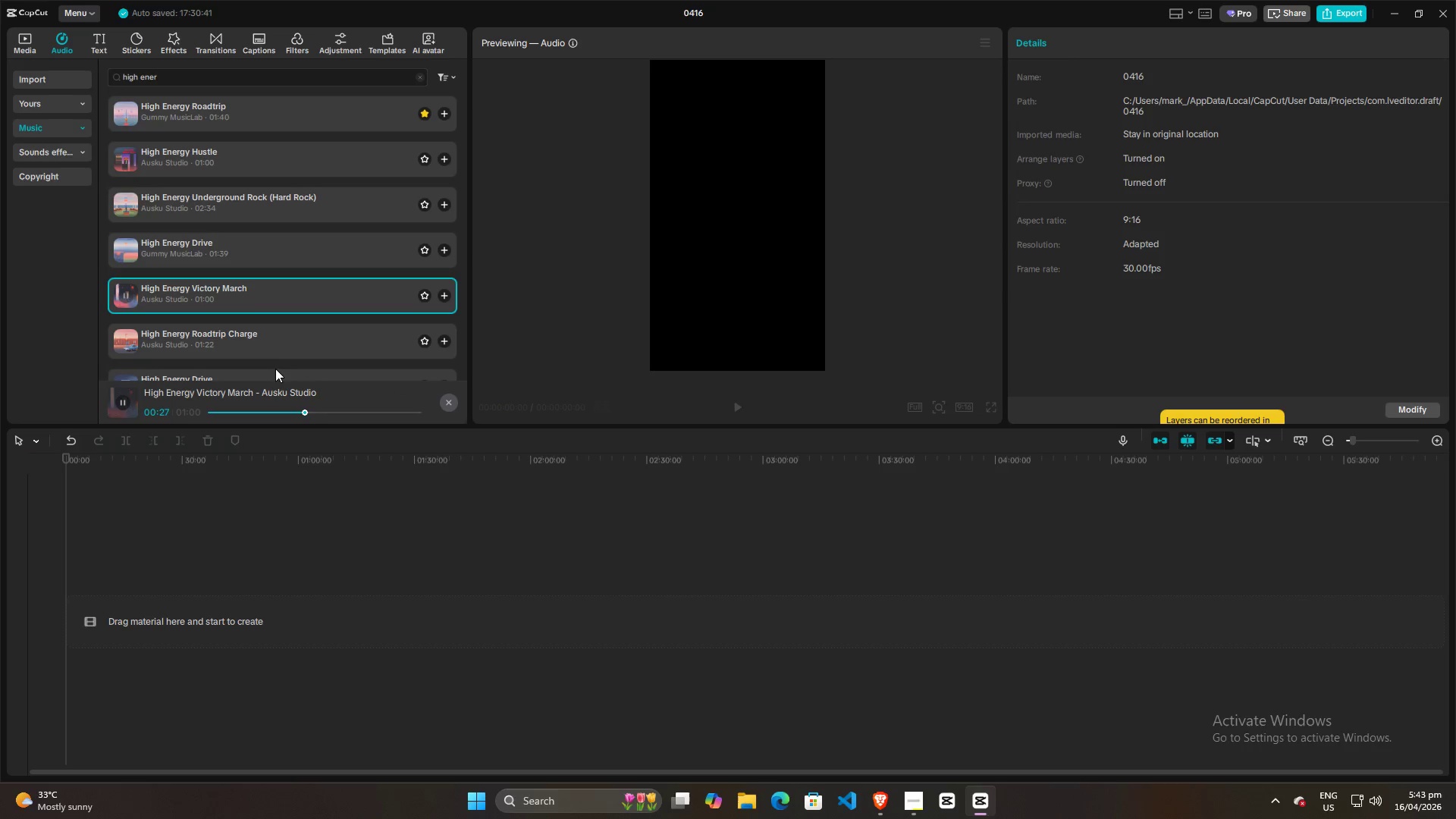 
scroll: coordinate [272, 331], scroll_direction: down, amount: 2.0
 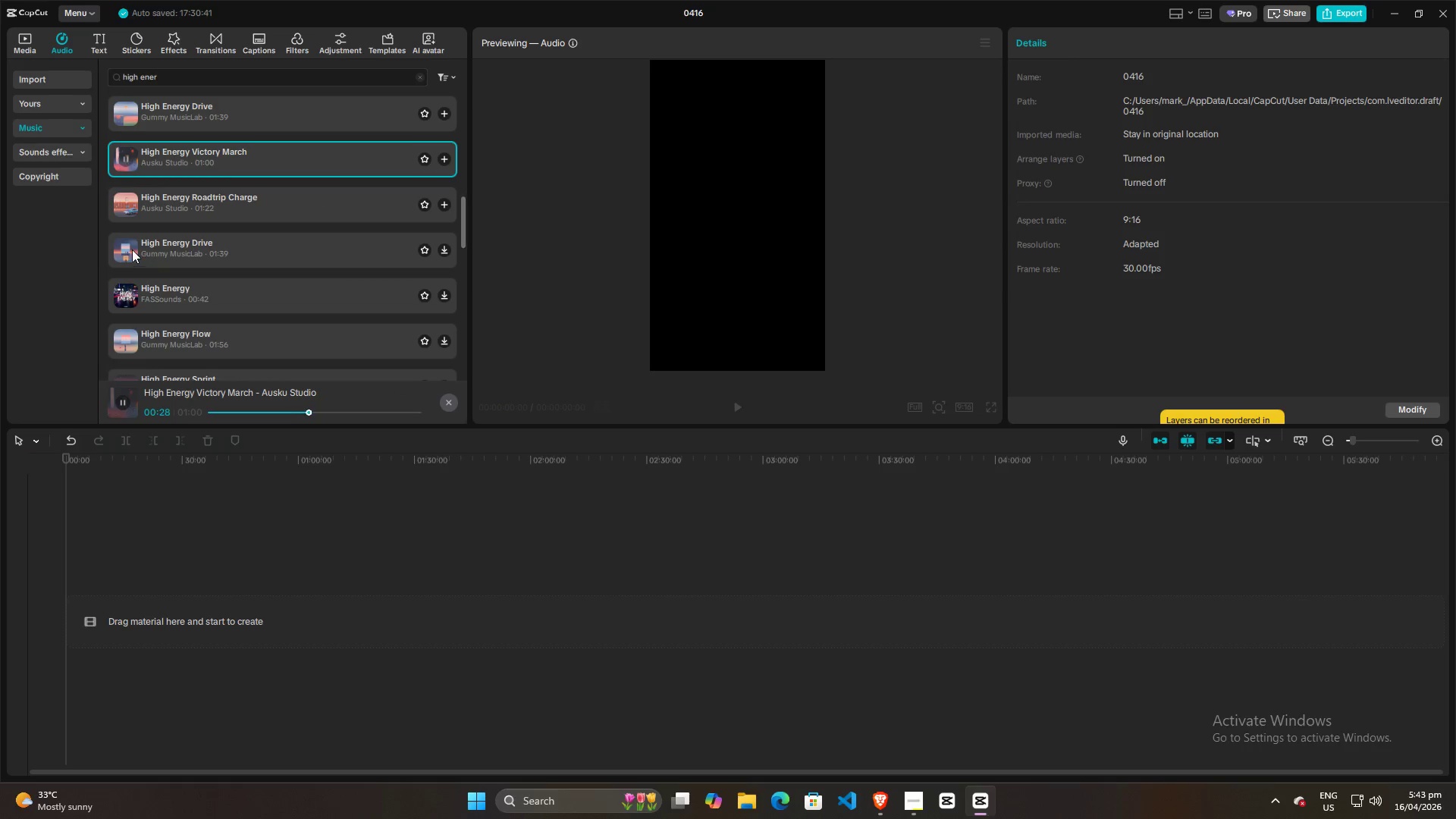 
left_click([130, 249])
 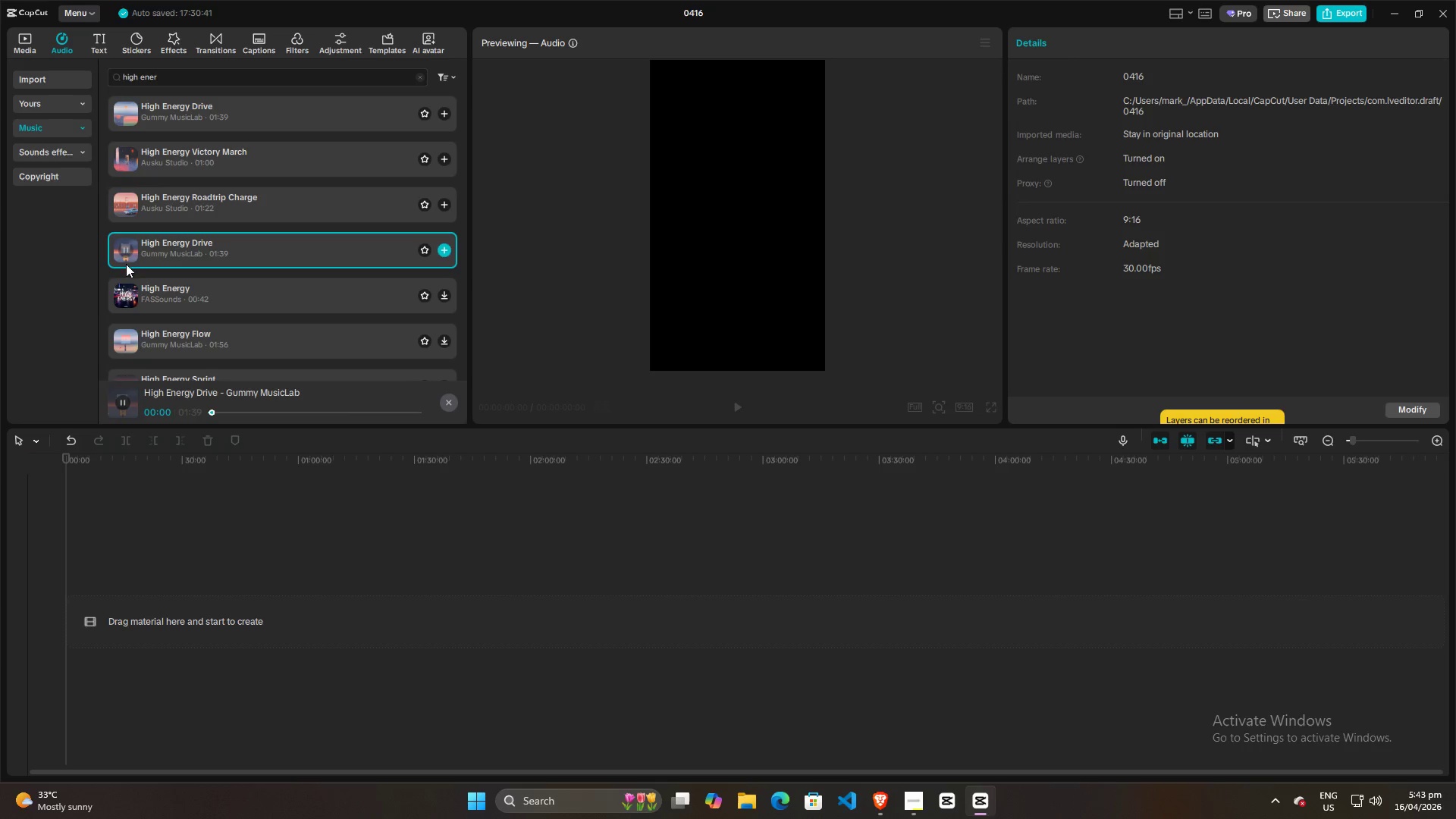 
left_click([128, 297])
 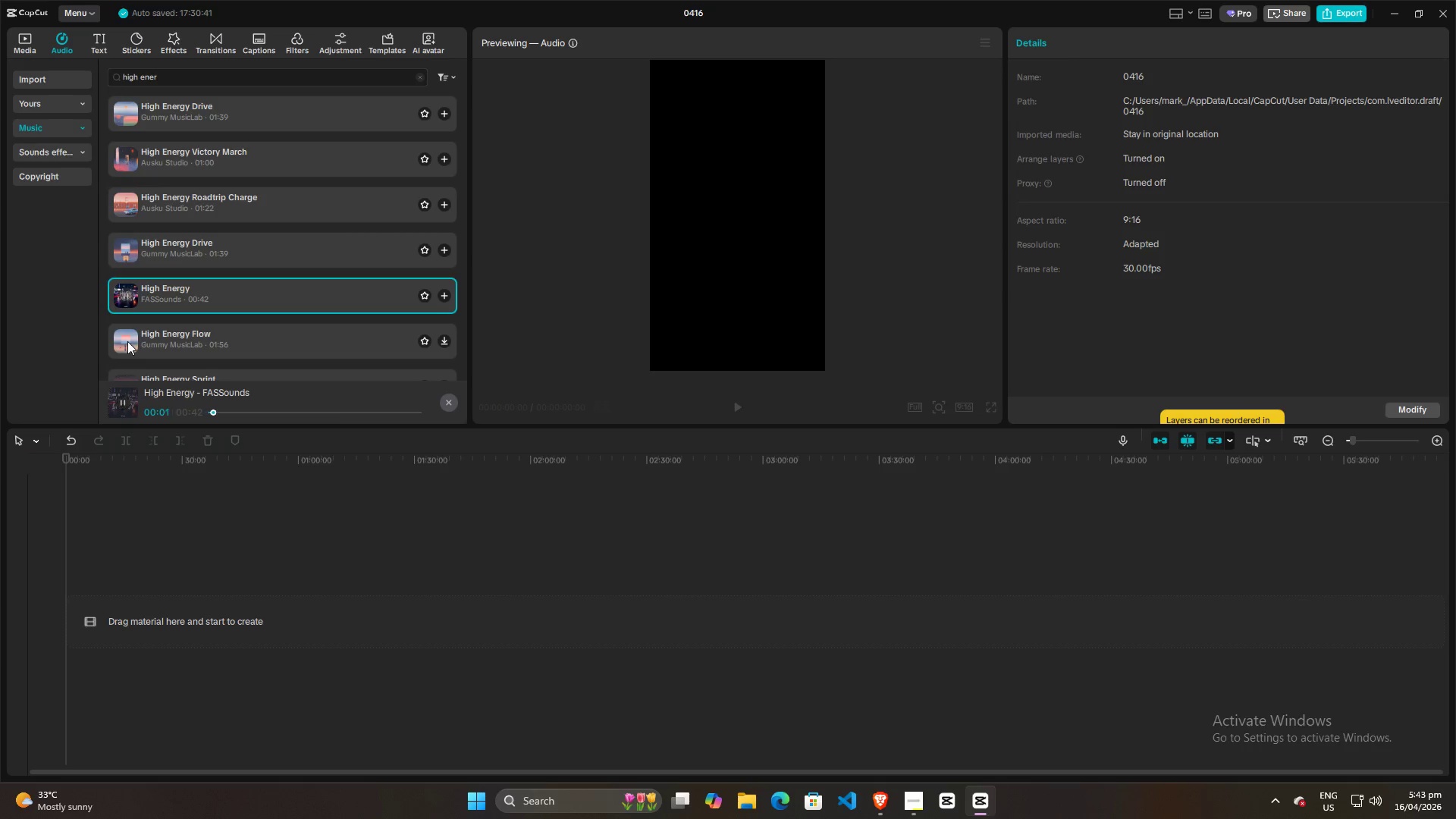 
left_click([127, 341])
 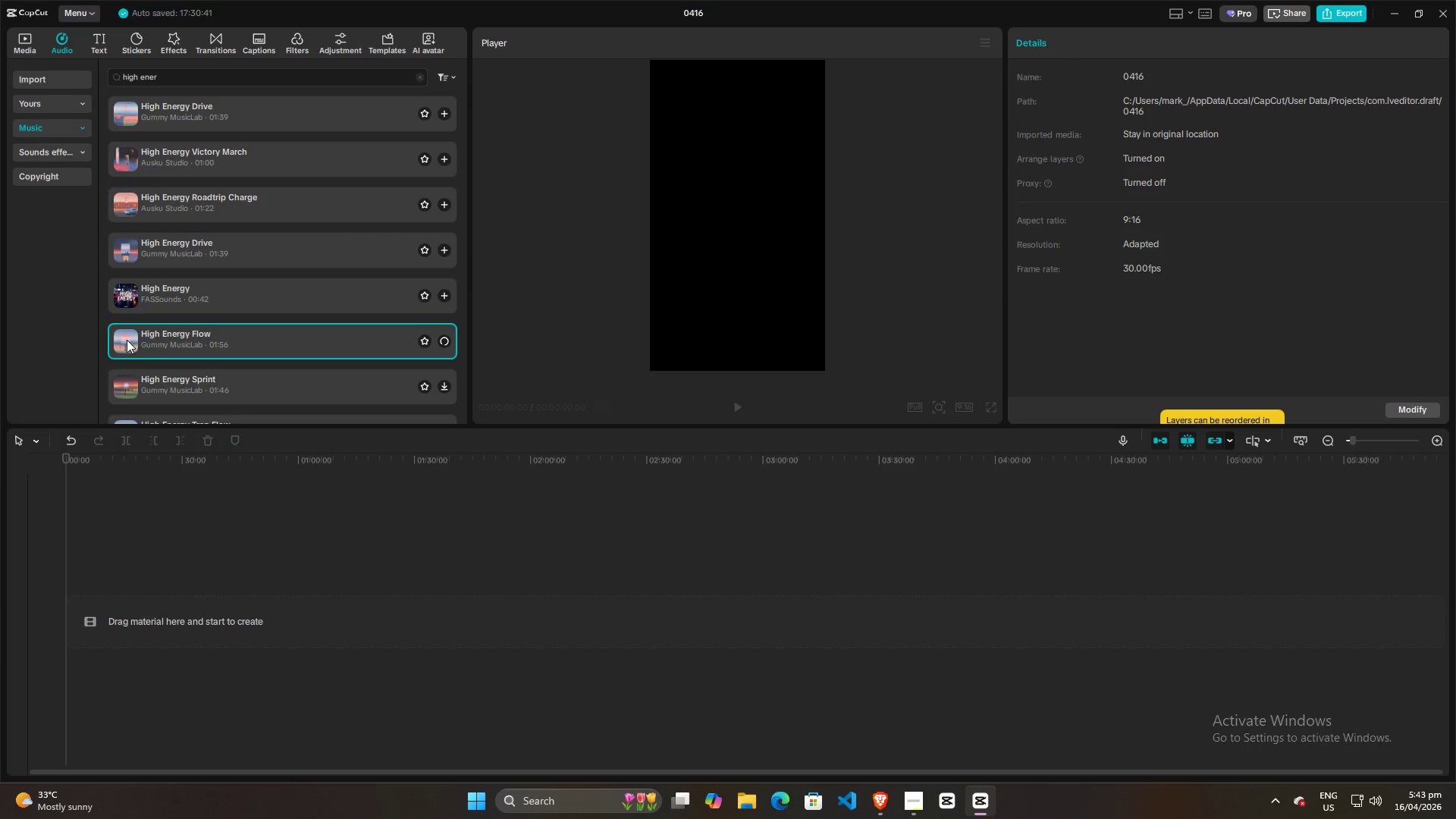 
scroll: coordinate [130, 332], scroll_direction: down, amount: 2.0
 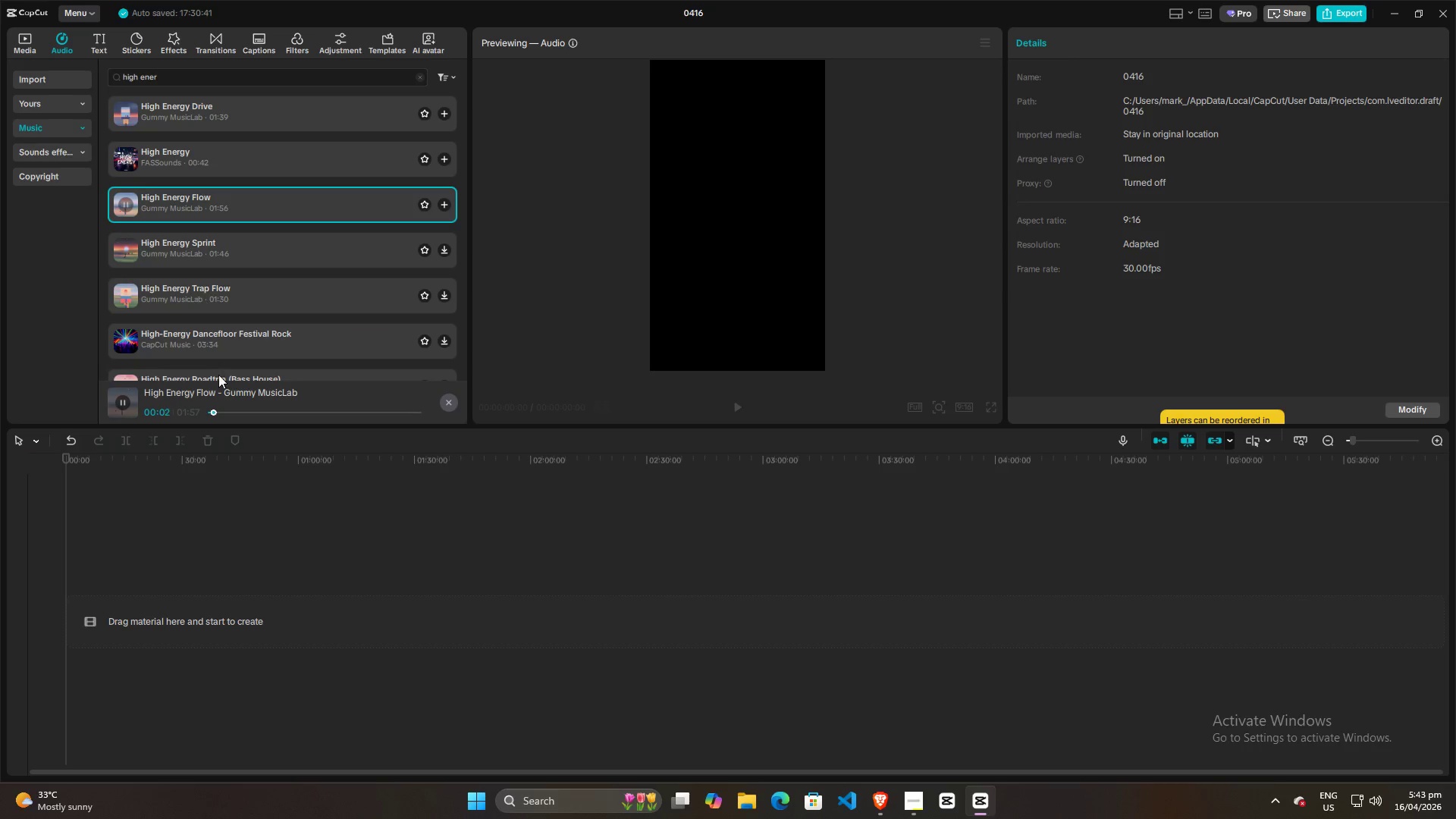 
left_click([224, 412])
 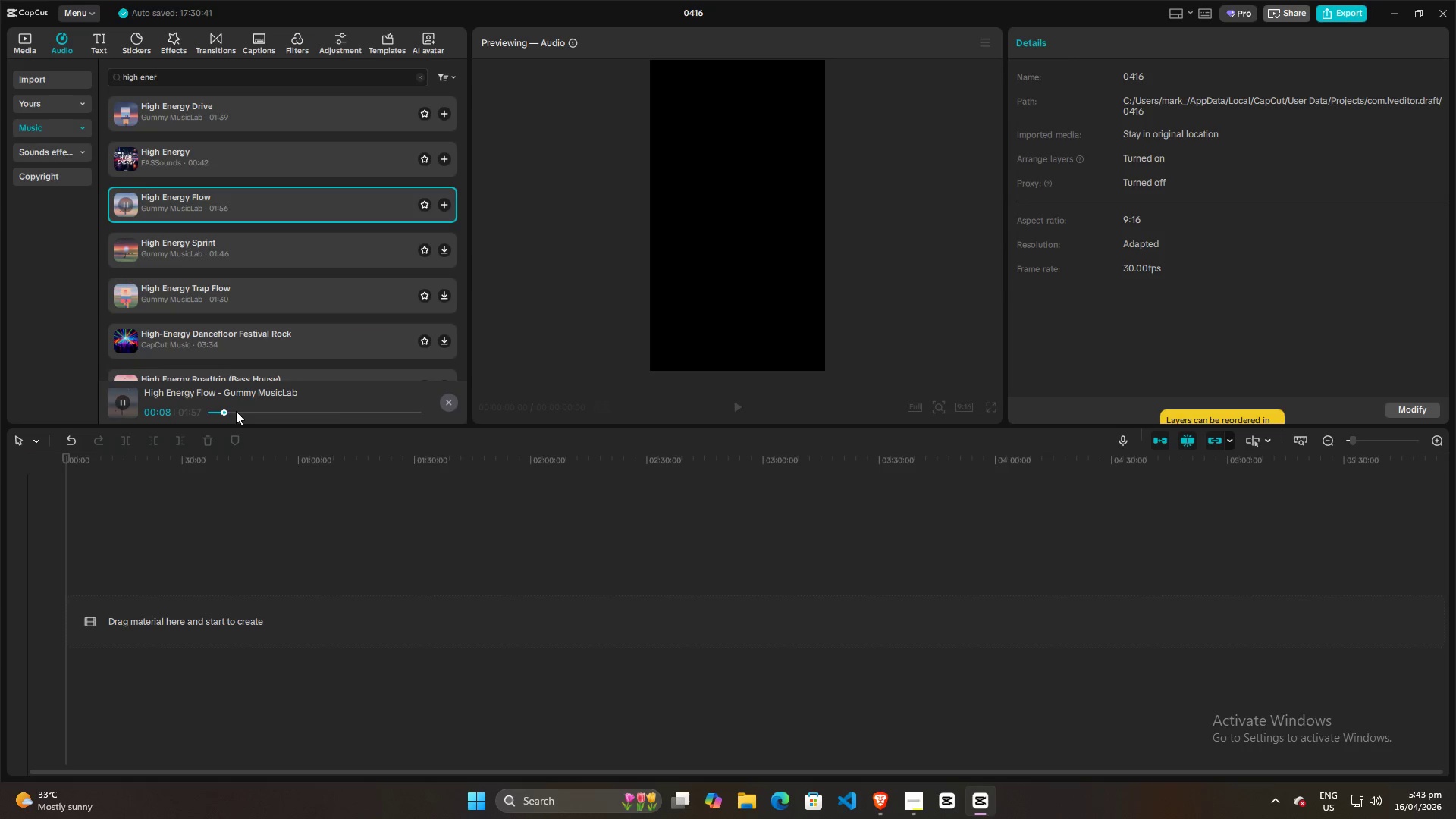 
left_click([237, 411])
 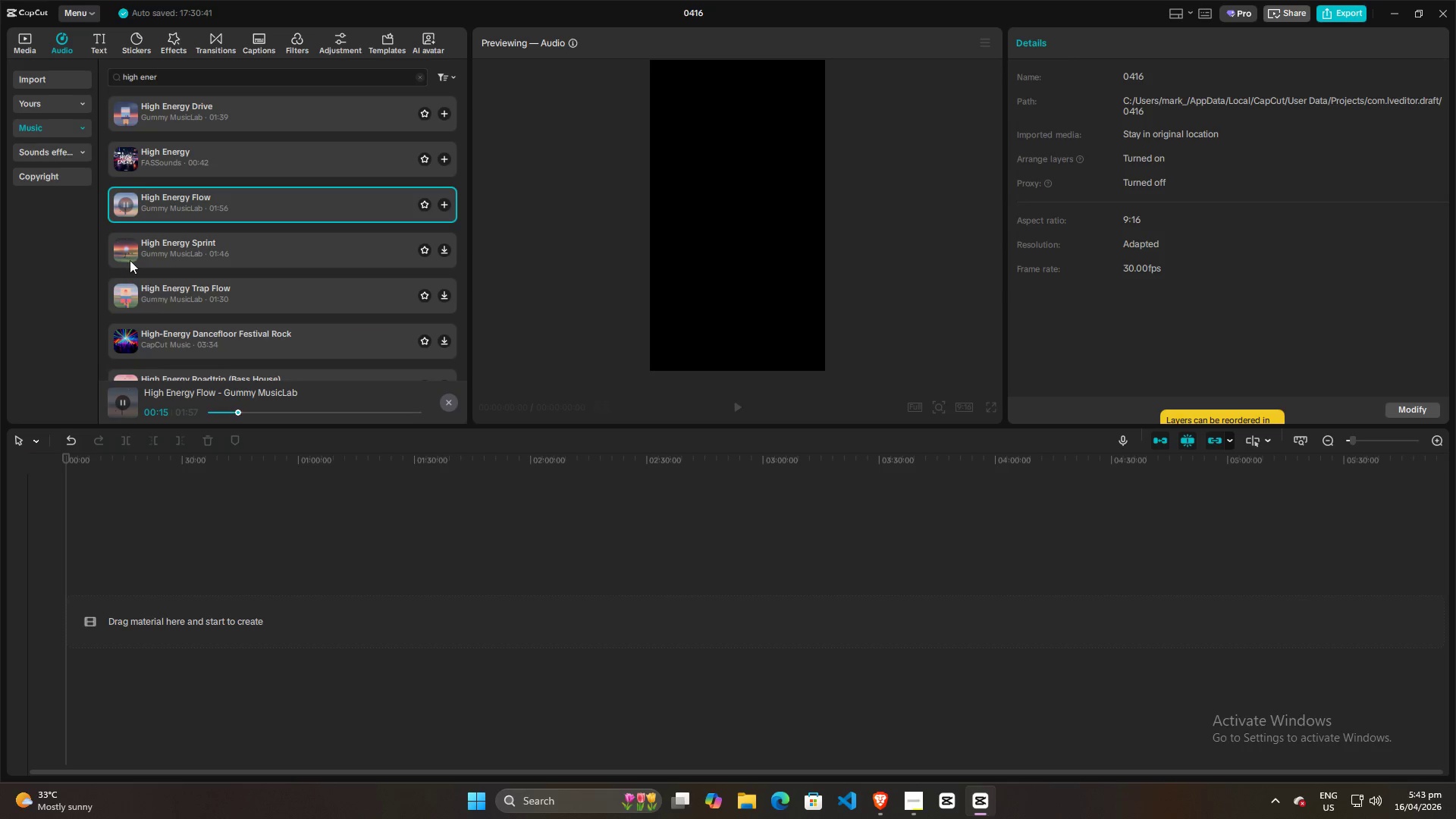 
left_click([125, 249])
 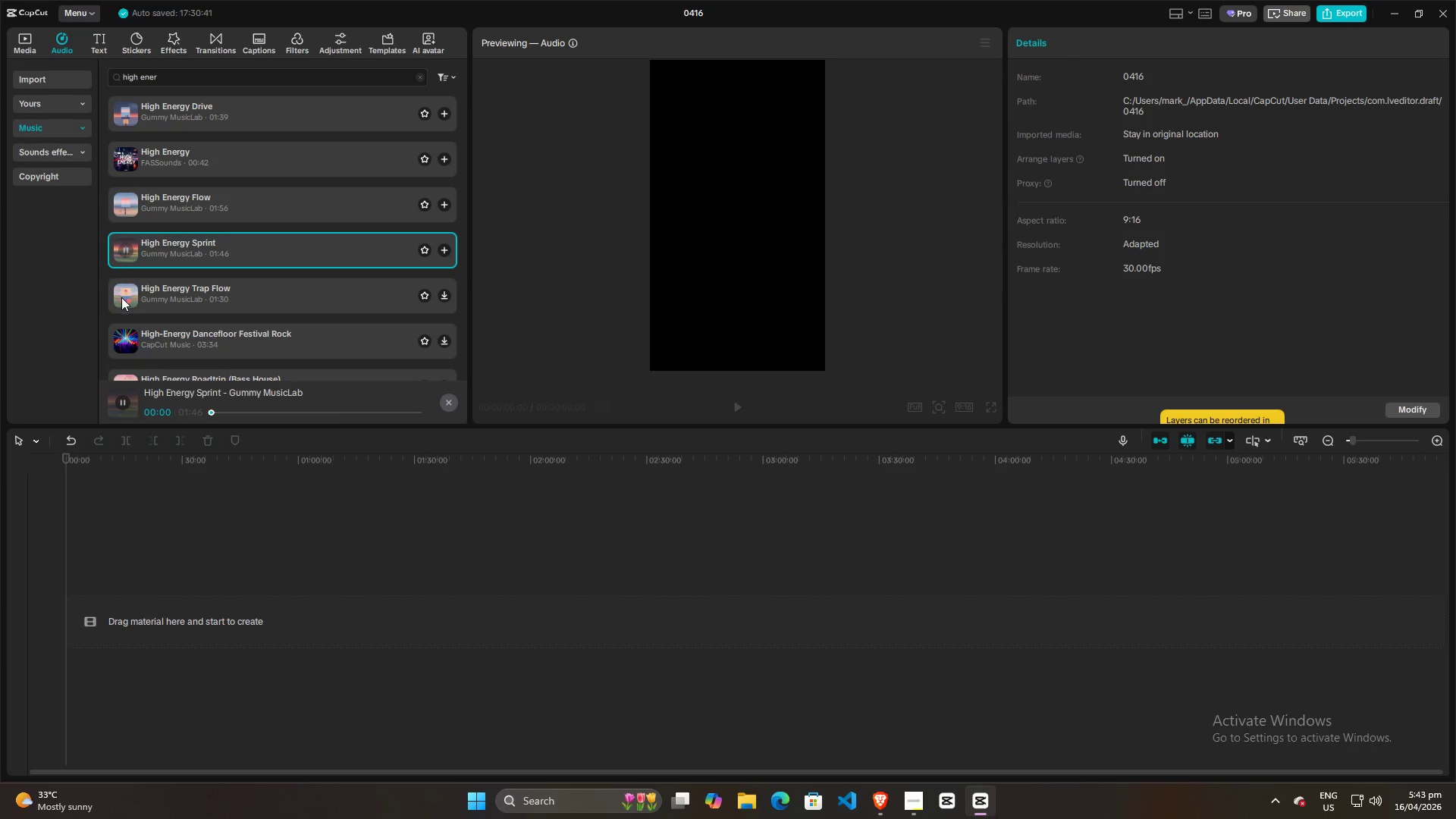 
left_click([121, 297])
 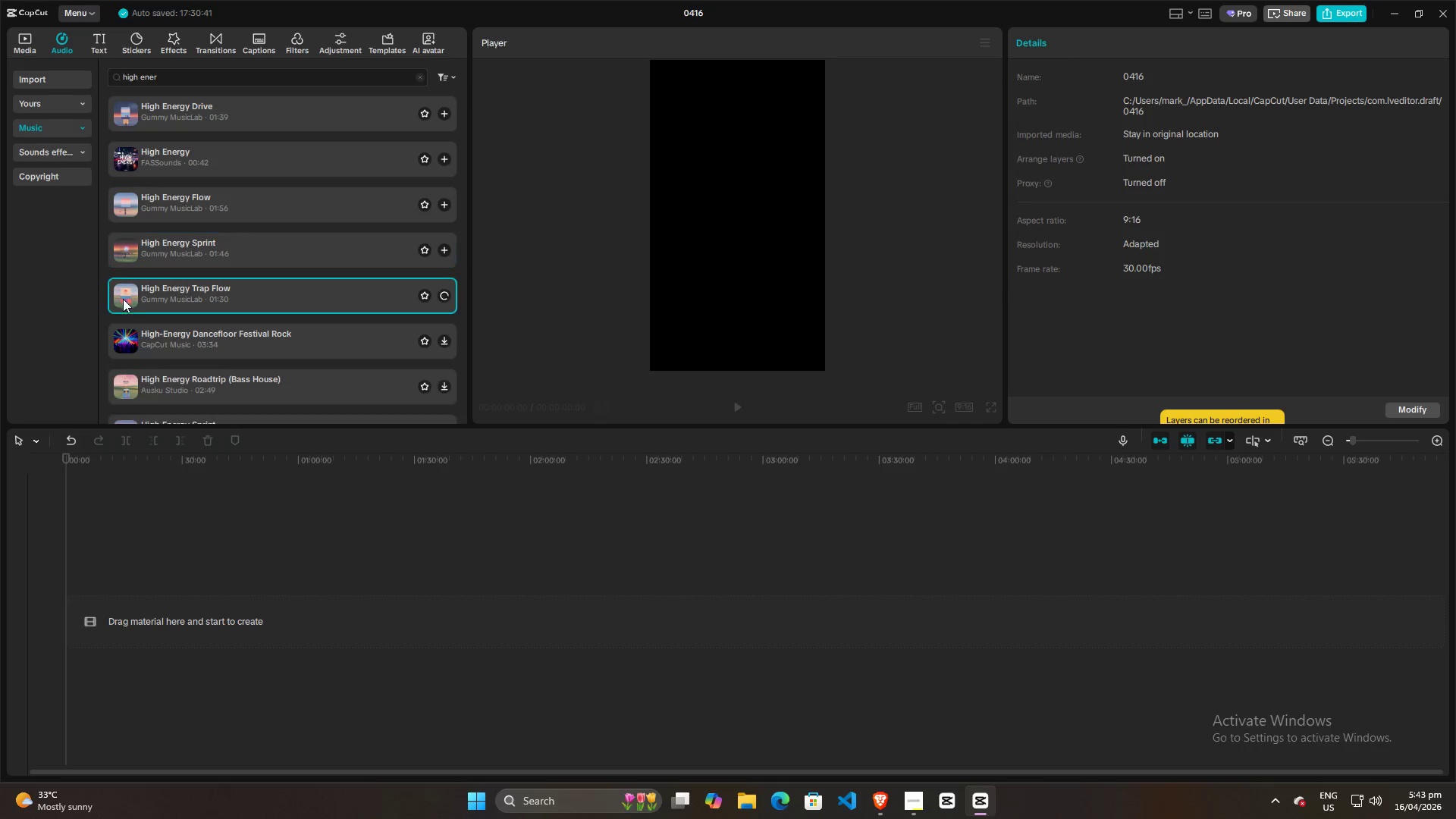 
mouse_move([129, 322])
 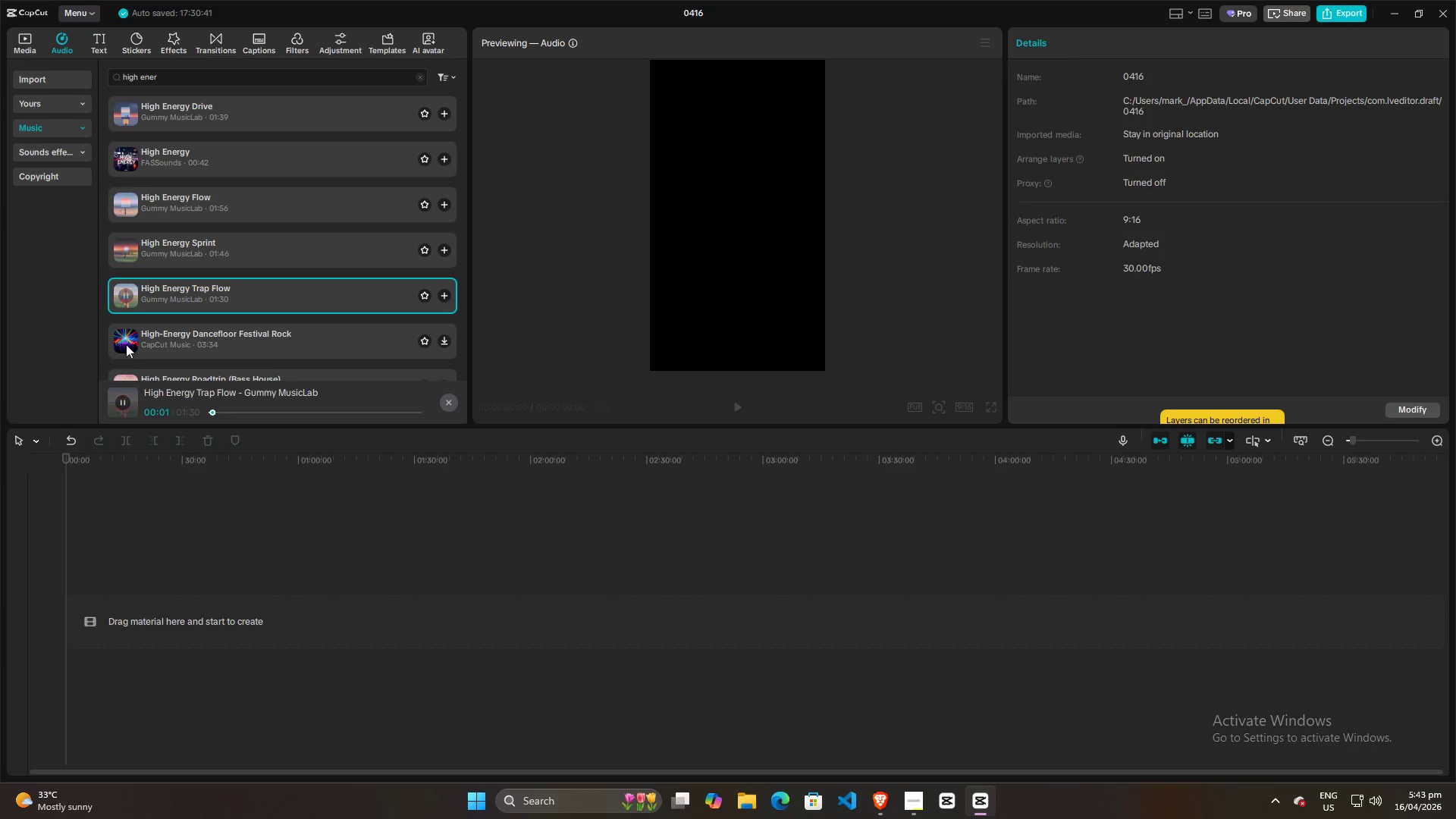 
left_click([131, 332])
 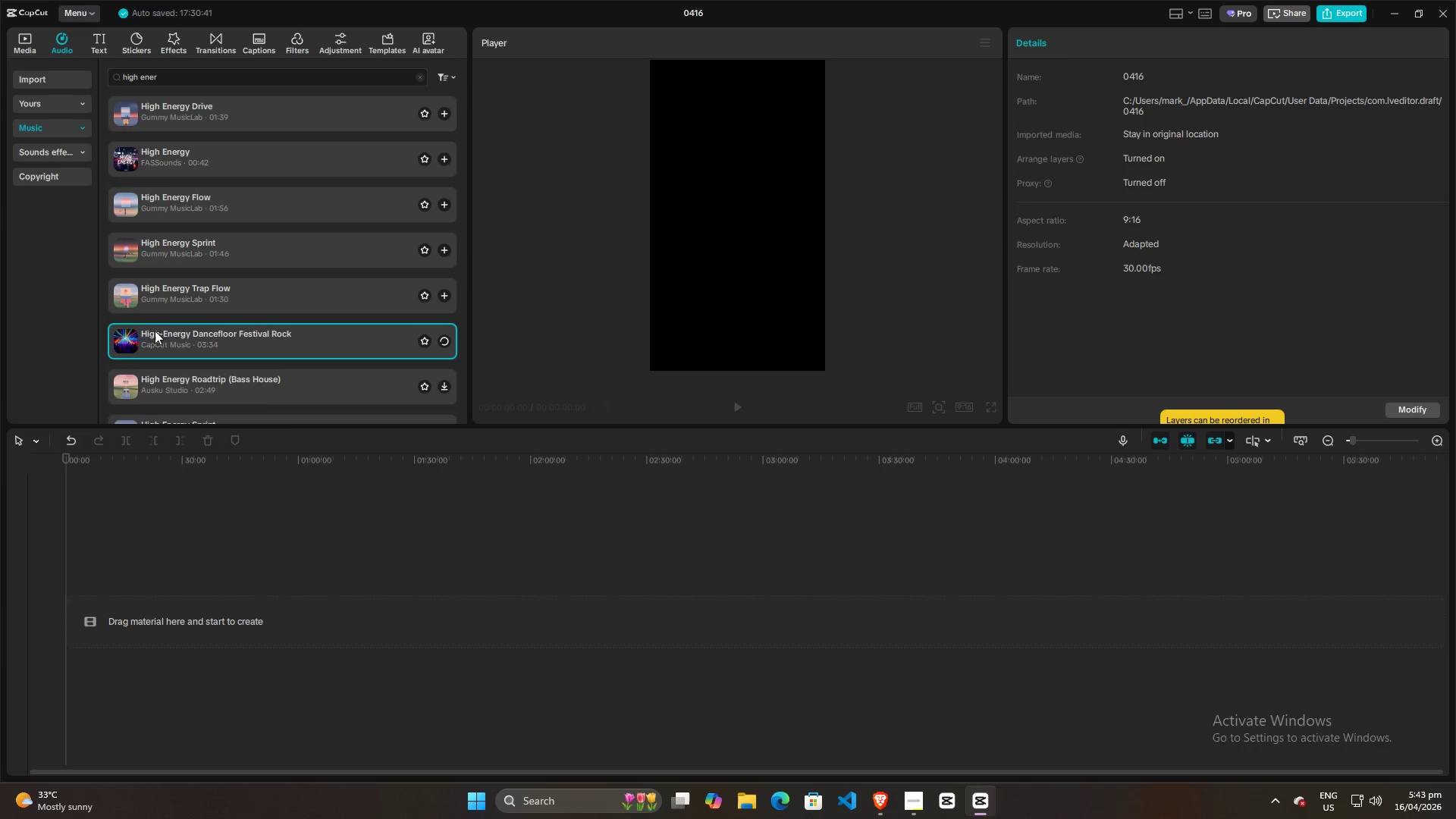 
scroll: coordinate [166, 324], scroll_direction: down, amount: 2.0
 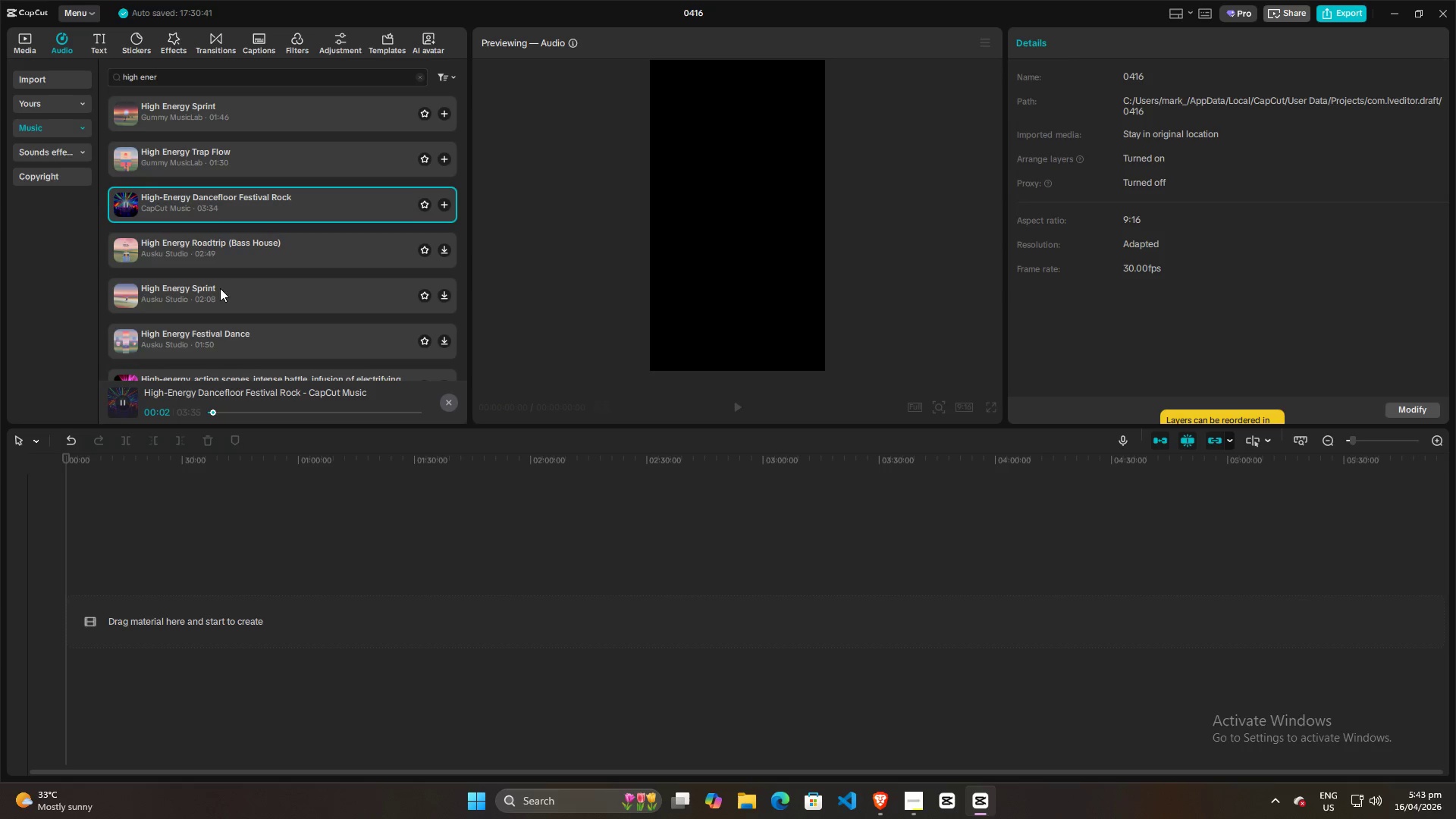 
left_click([223, 410])
 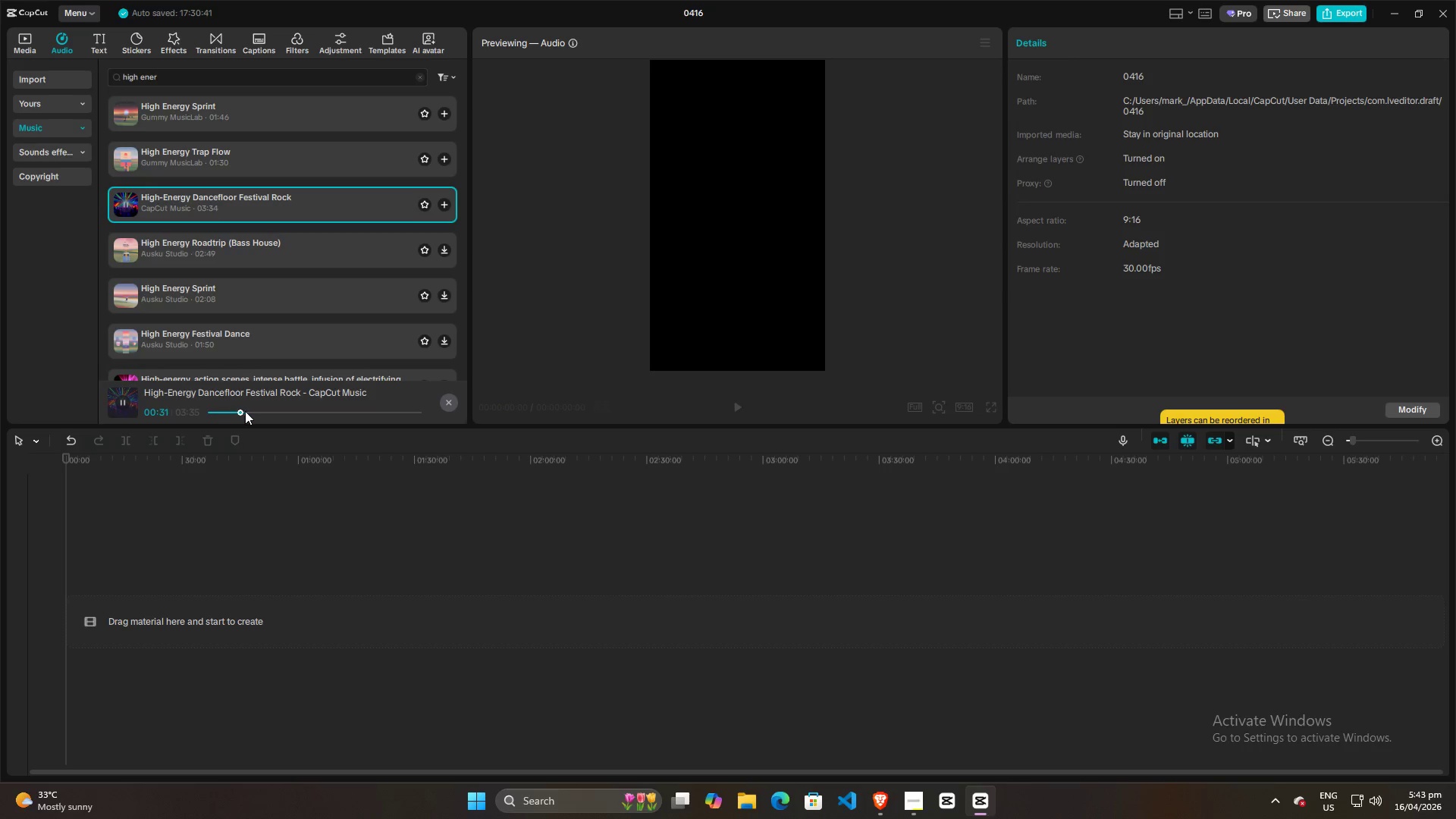 
double_click([251, 411])
 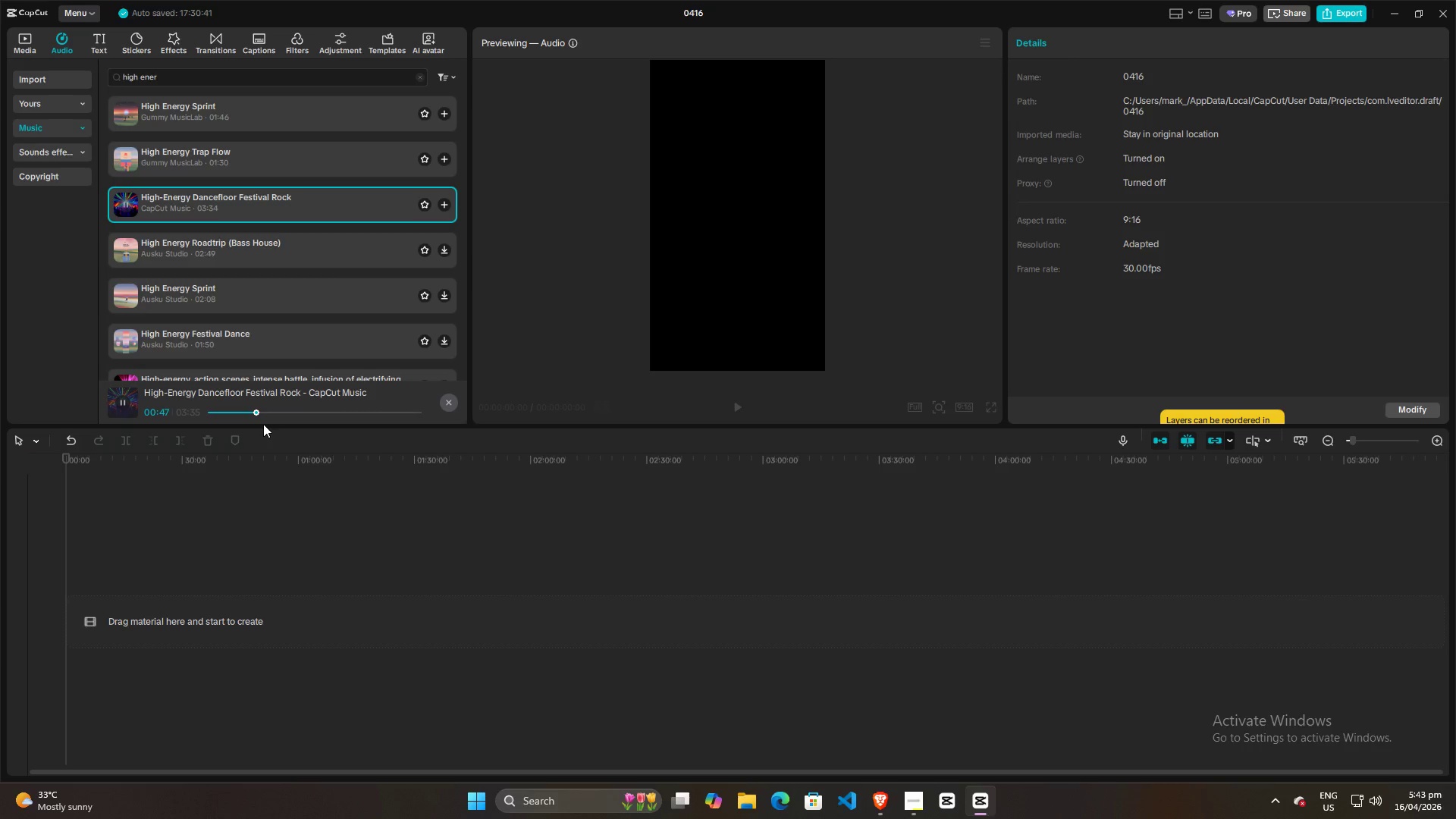 
wait(10.7)
 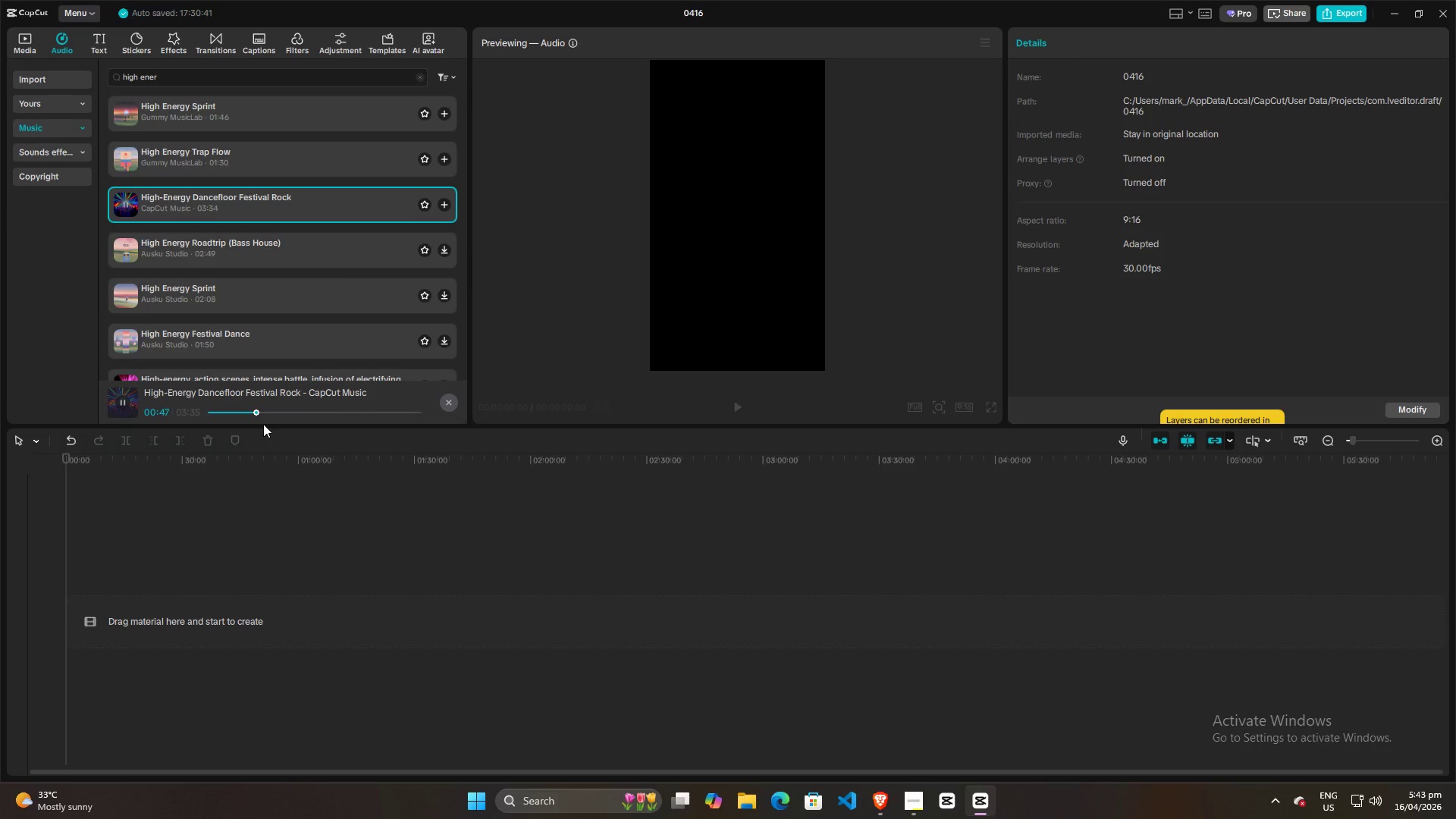 
left_click([125, 247])
 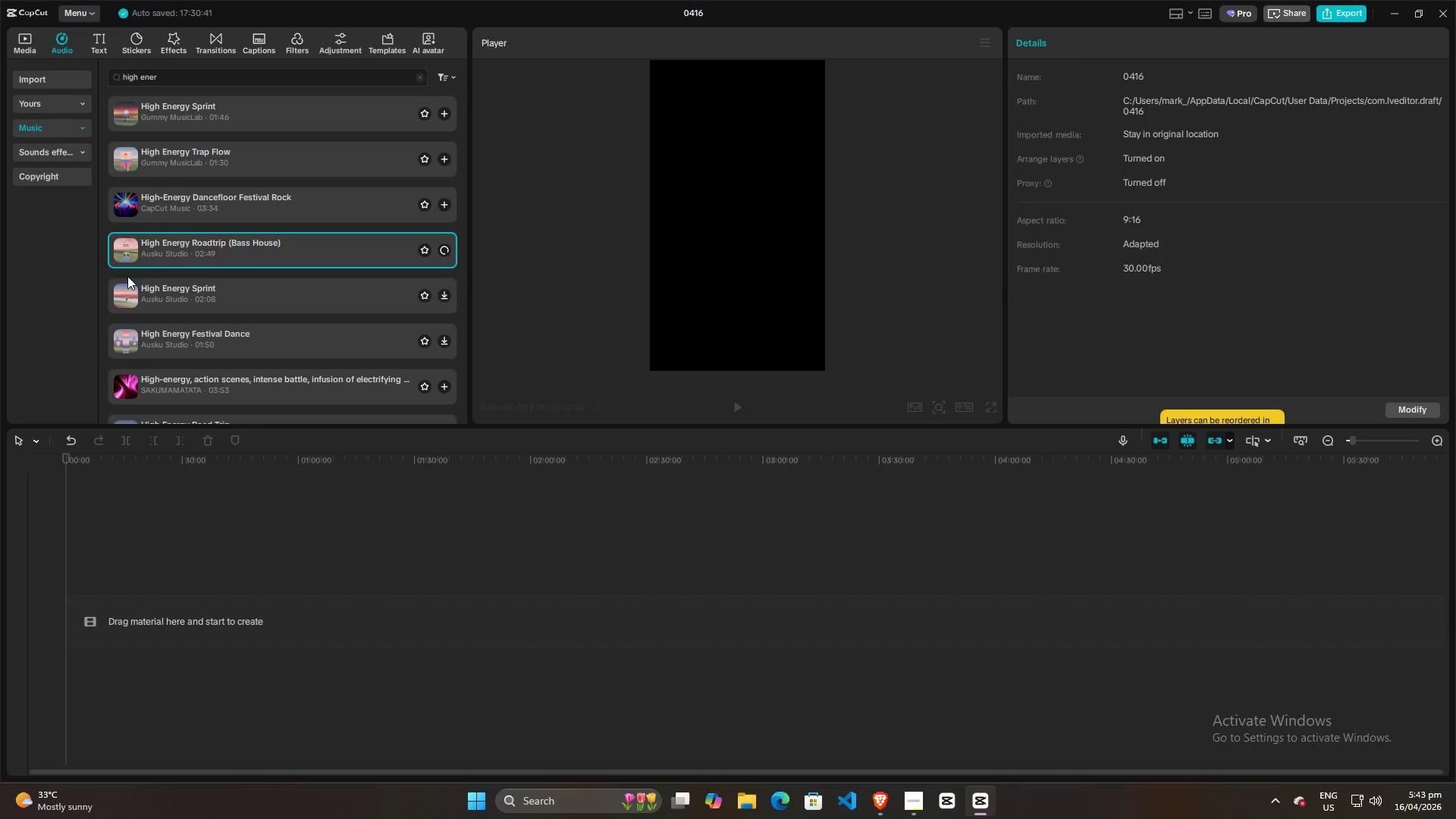 
mouse_move([123, 300])
 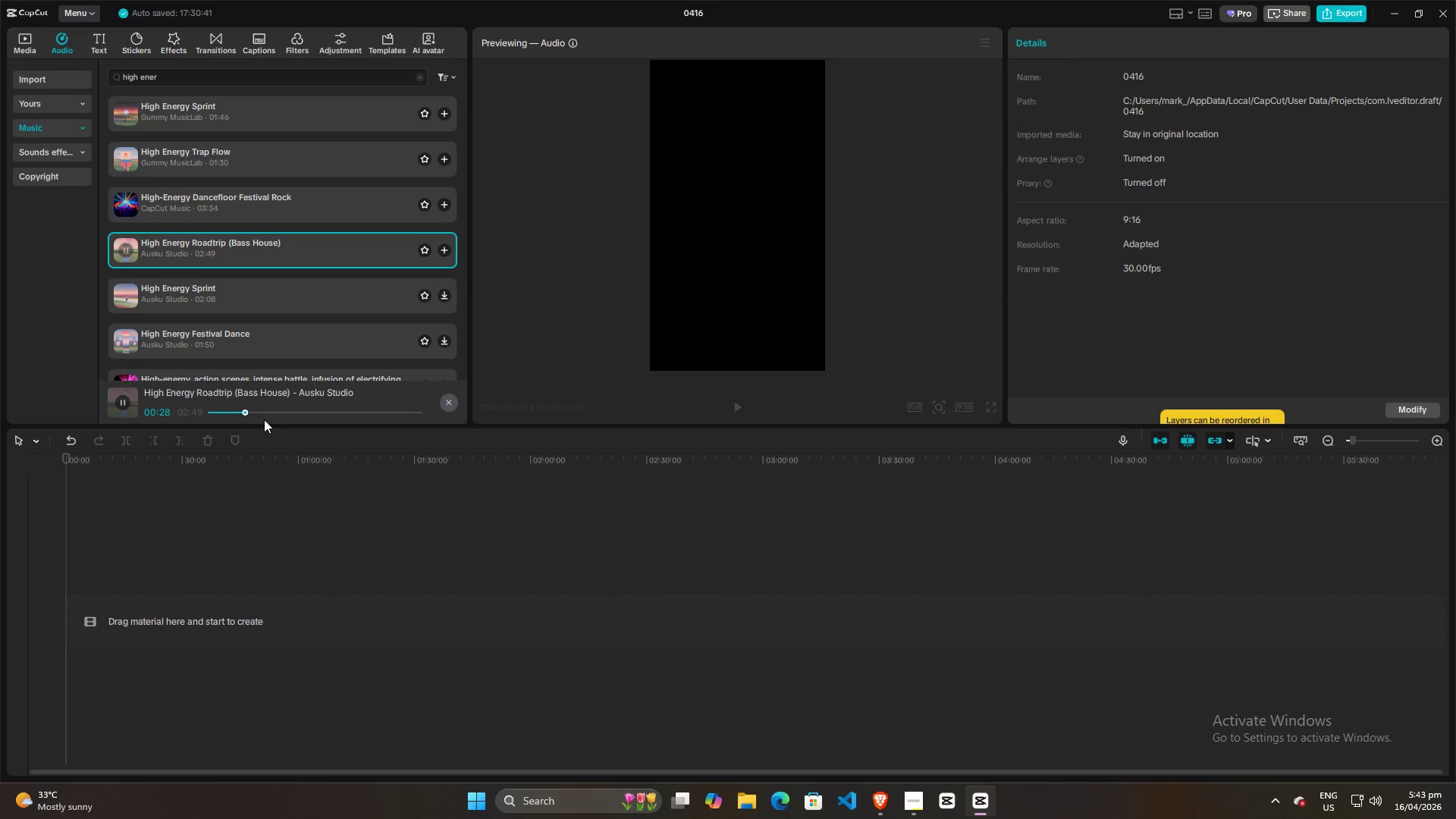 
left_click([268, 413])
 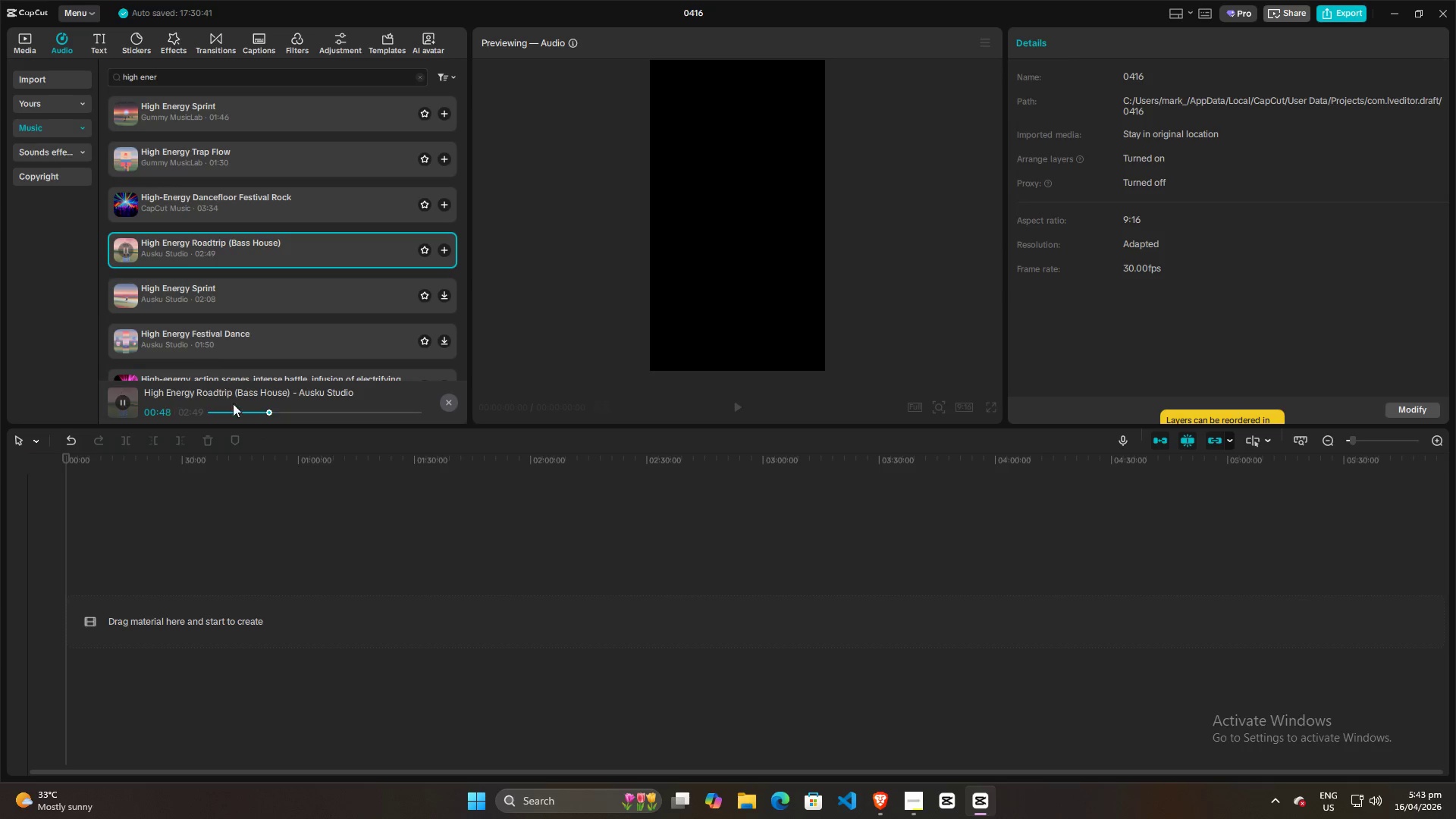 
left_click([258, 413])
 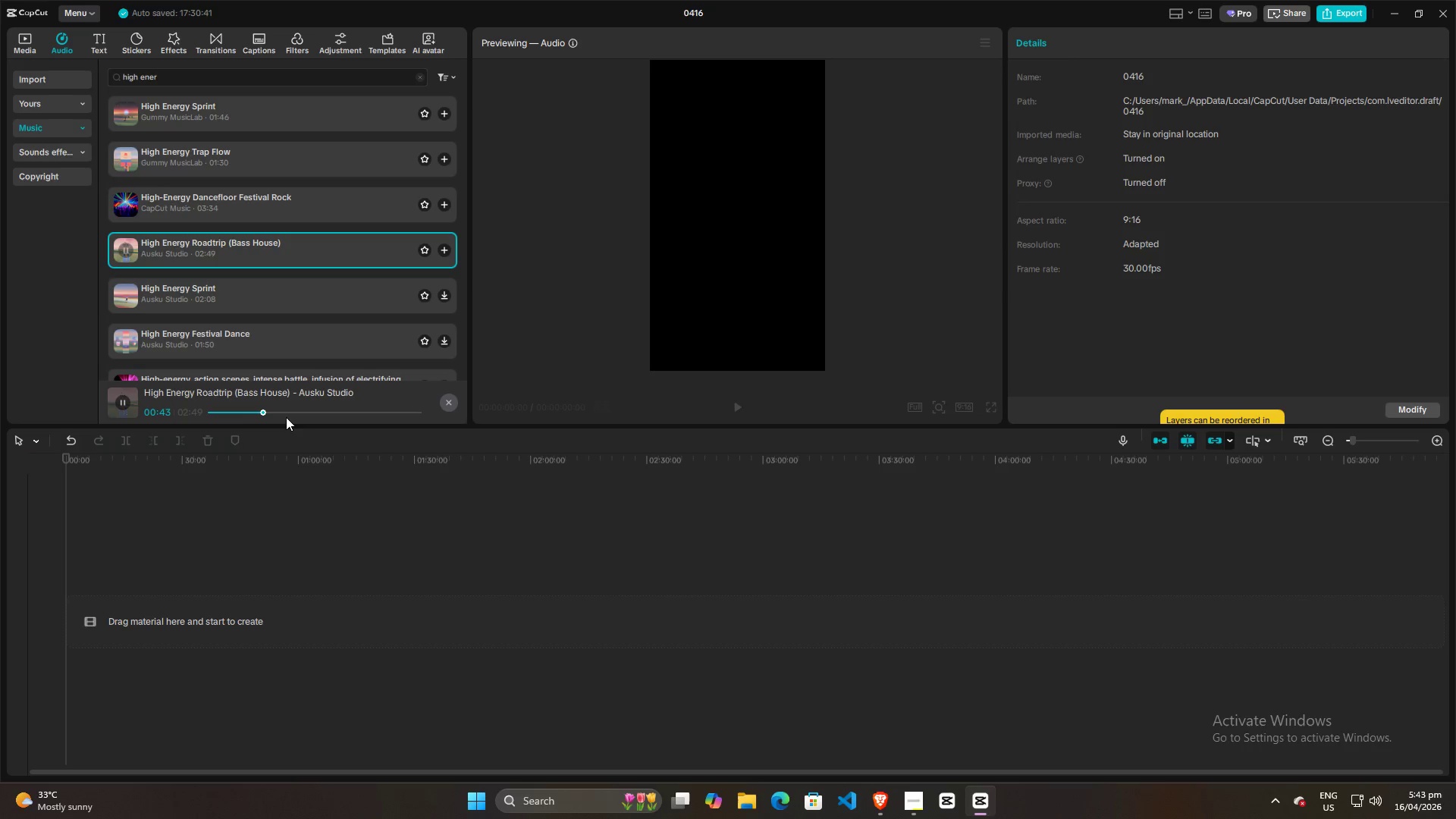 
wait(9.39)
 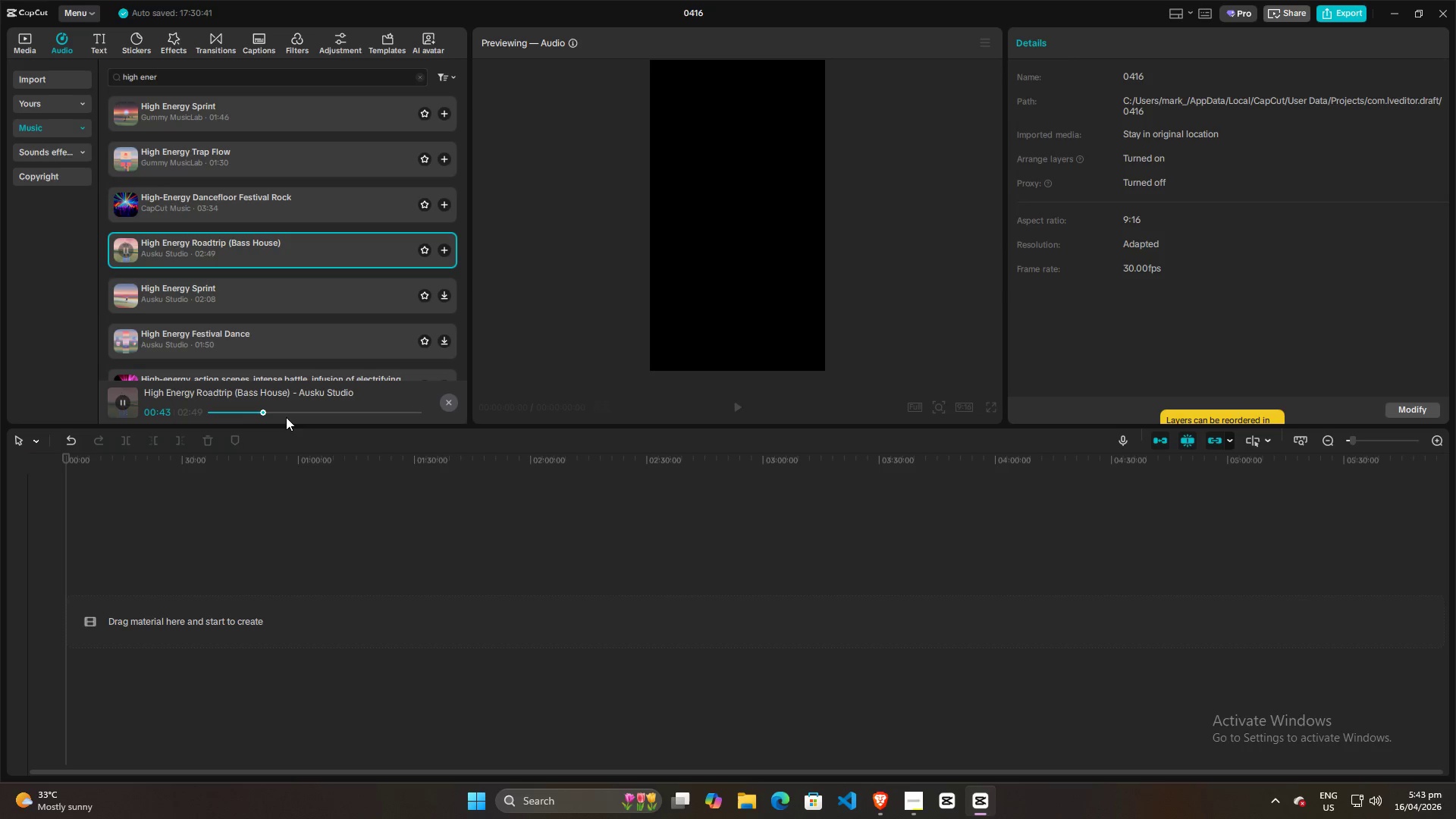 
left_click([279, 412])
 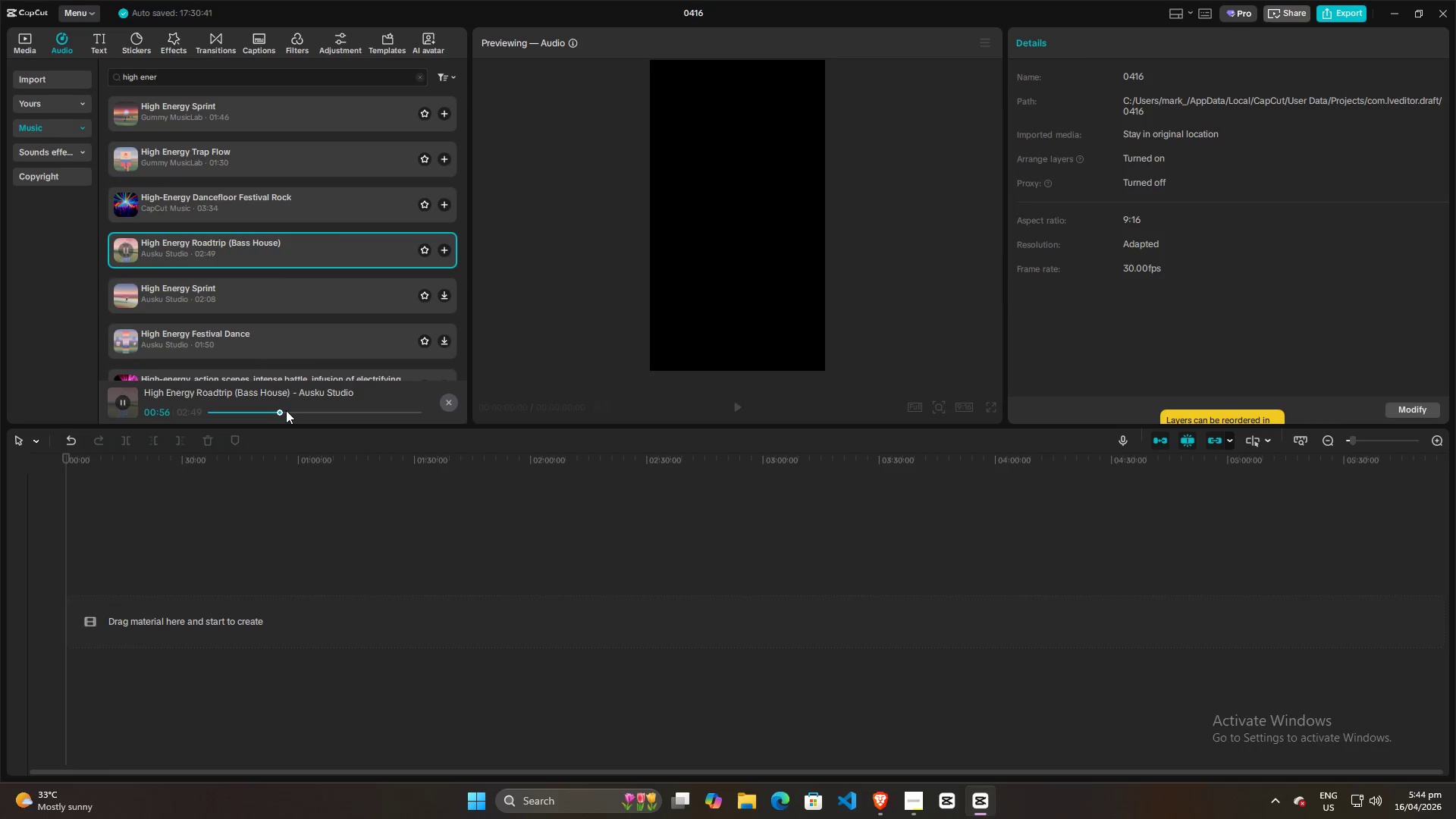 
left_click([286, 410])
 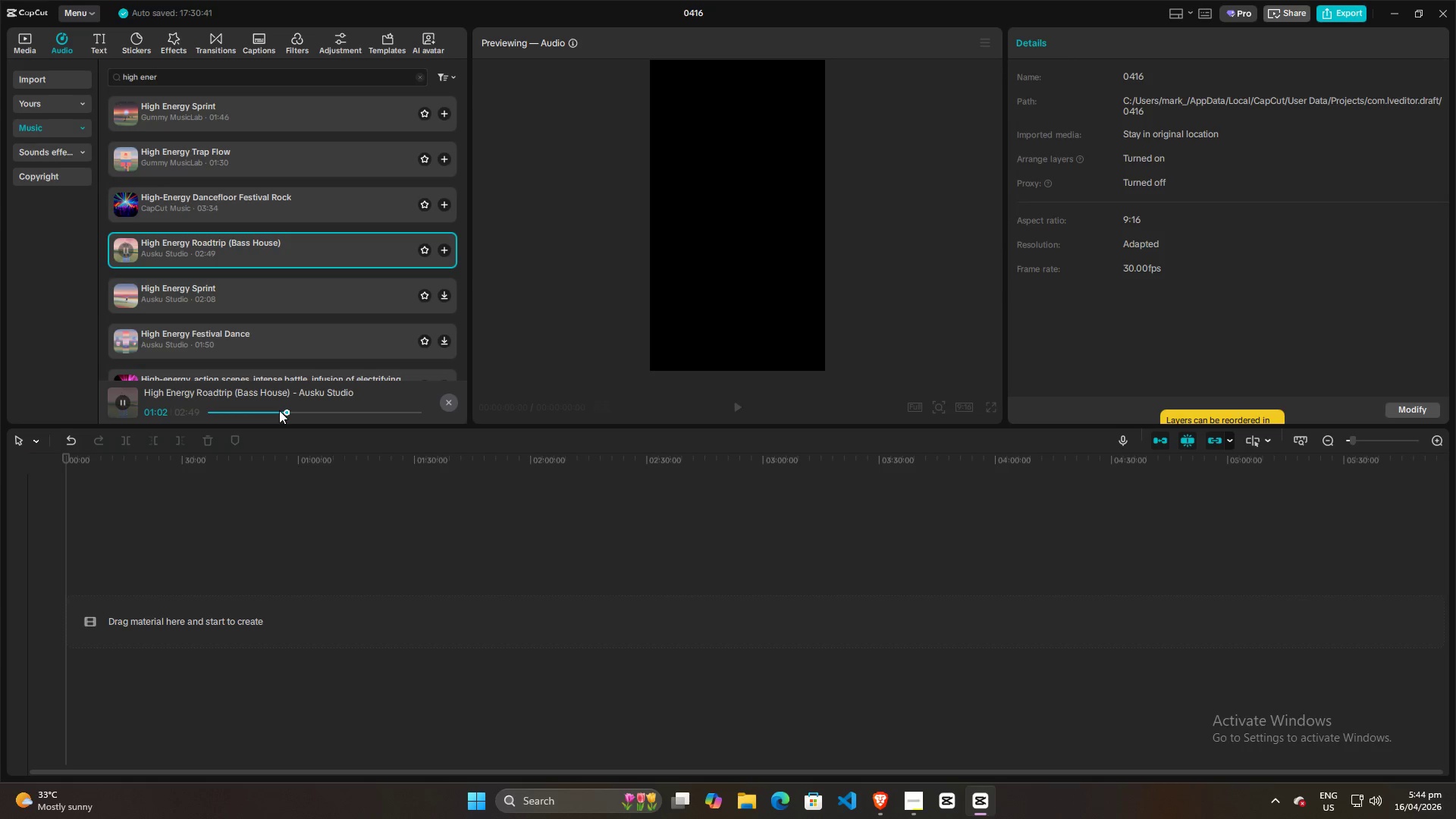 
left_click([279, 410])
 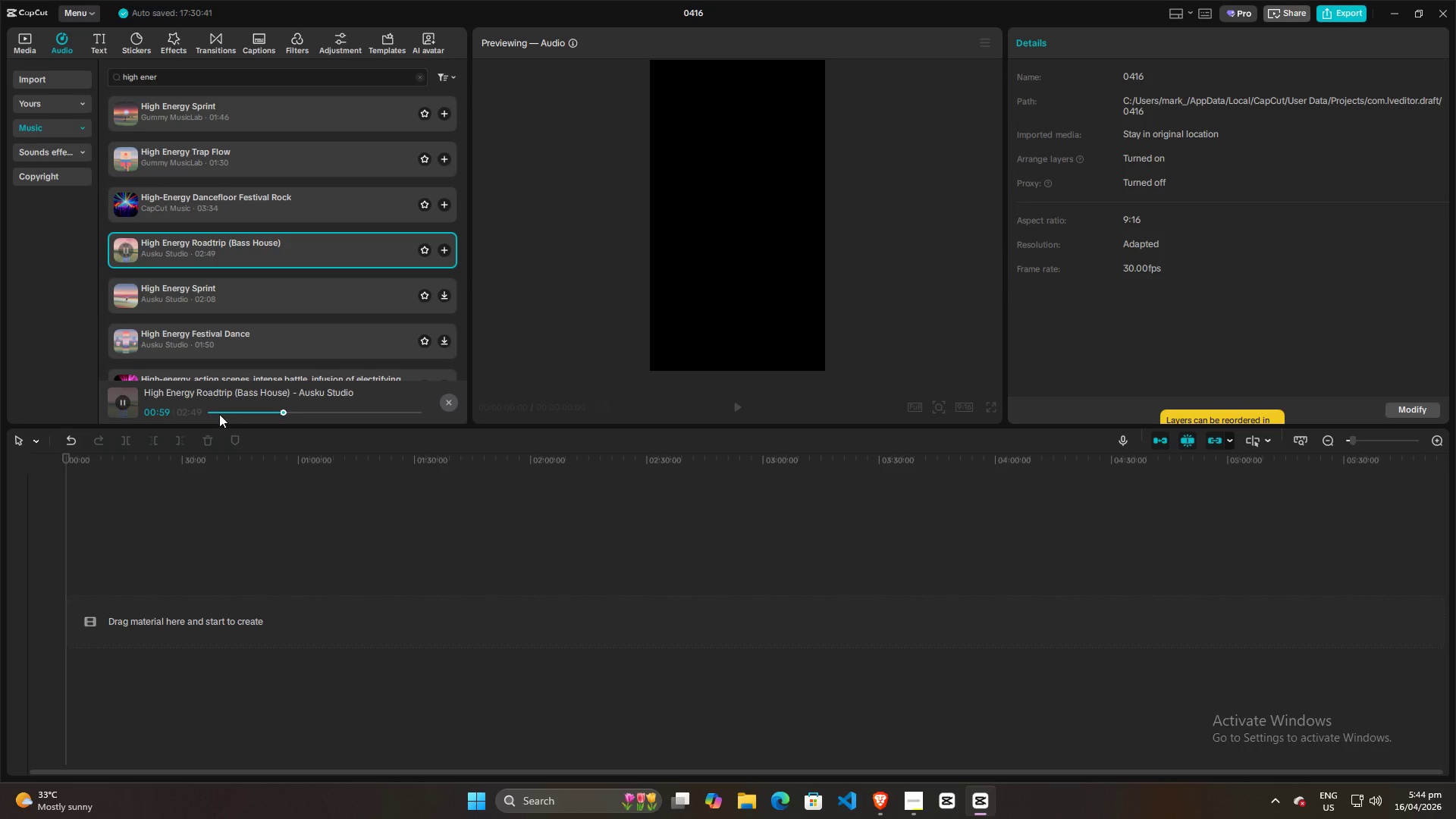 
left_click([210, 413])
 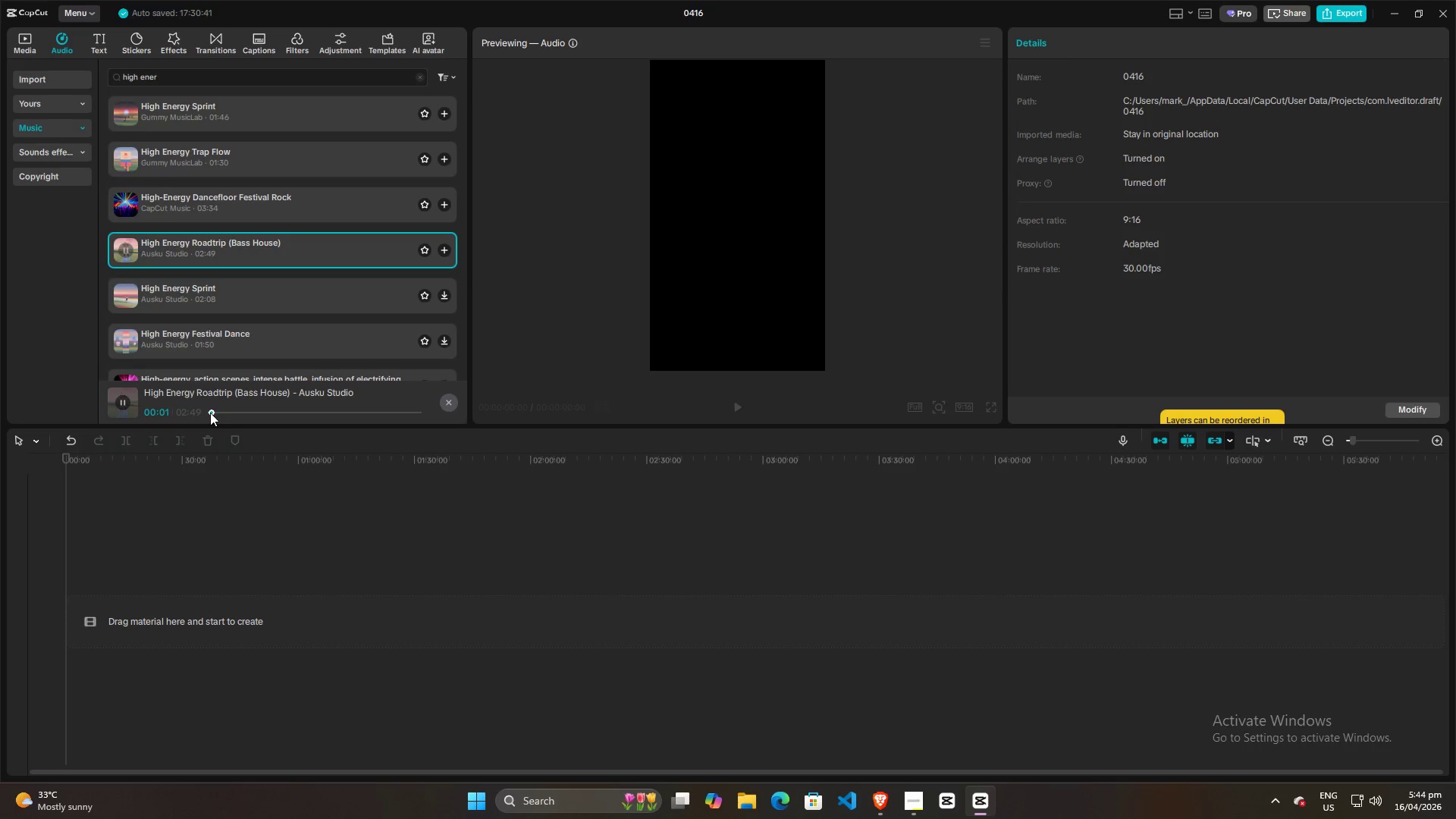 
left_click([221, 410])
 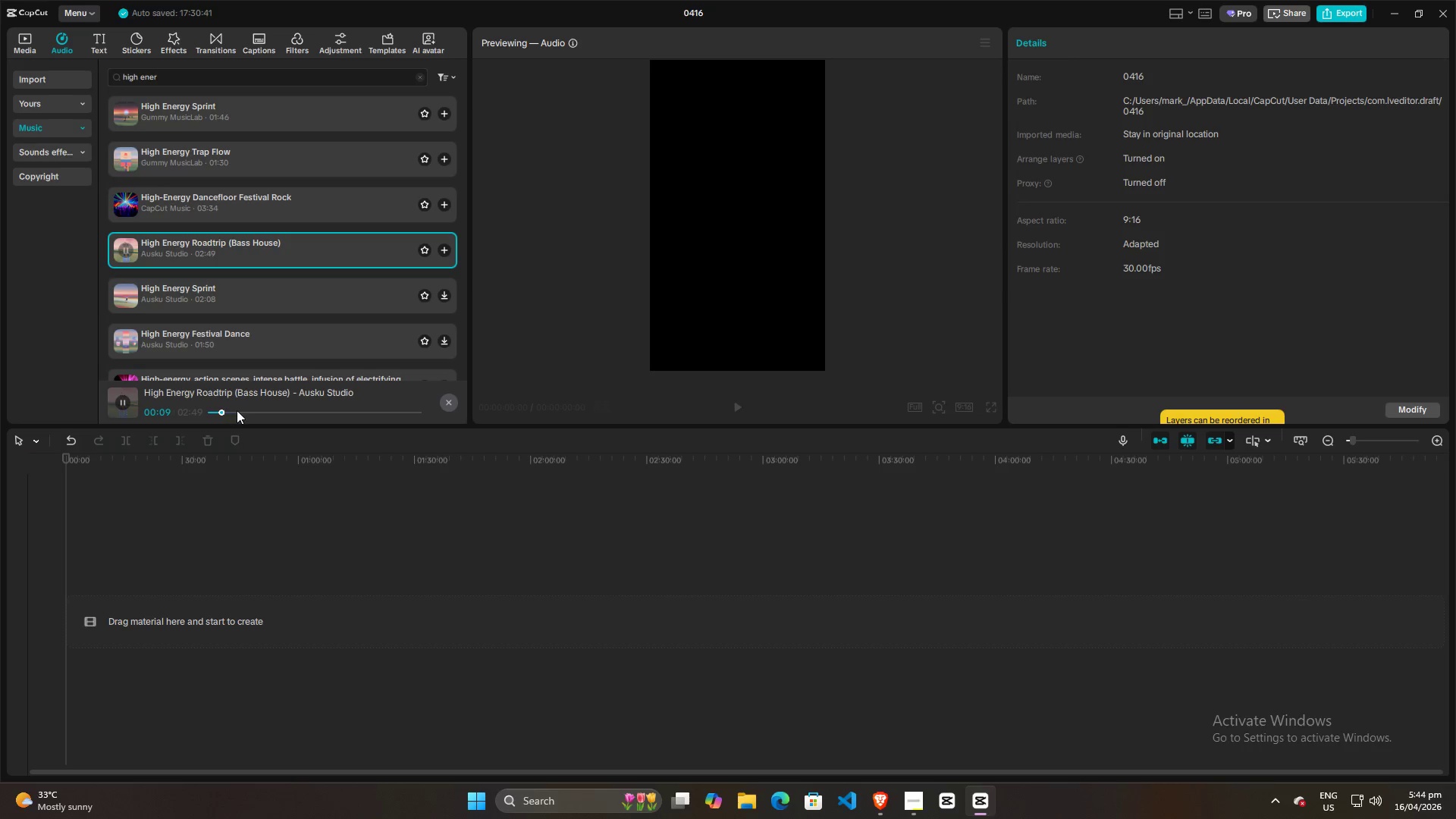 
double_click([237, 410])
 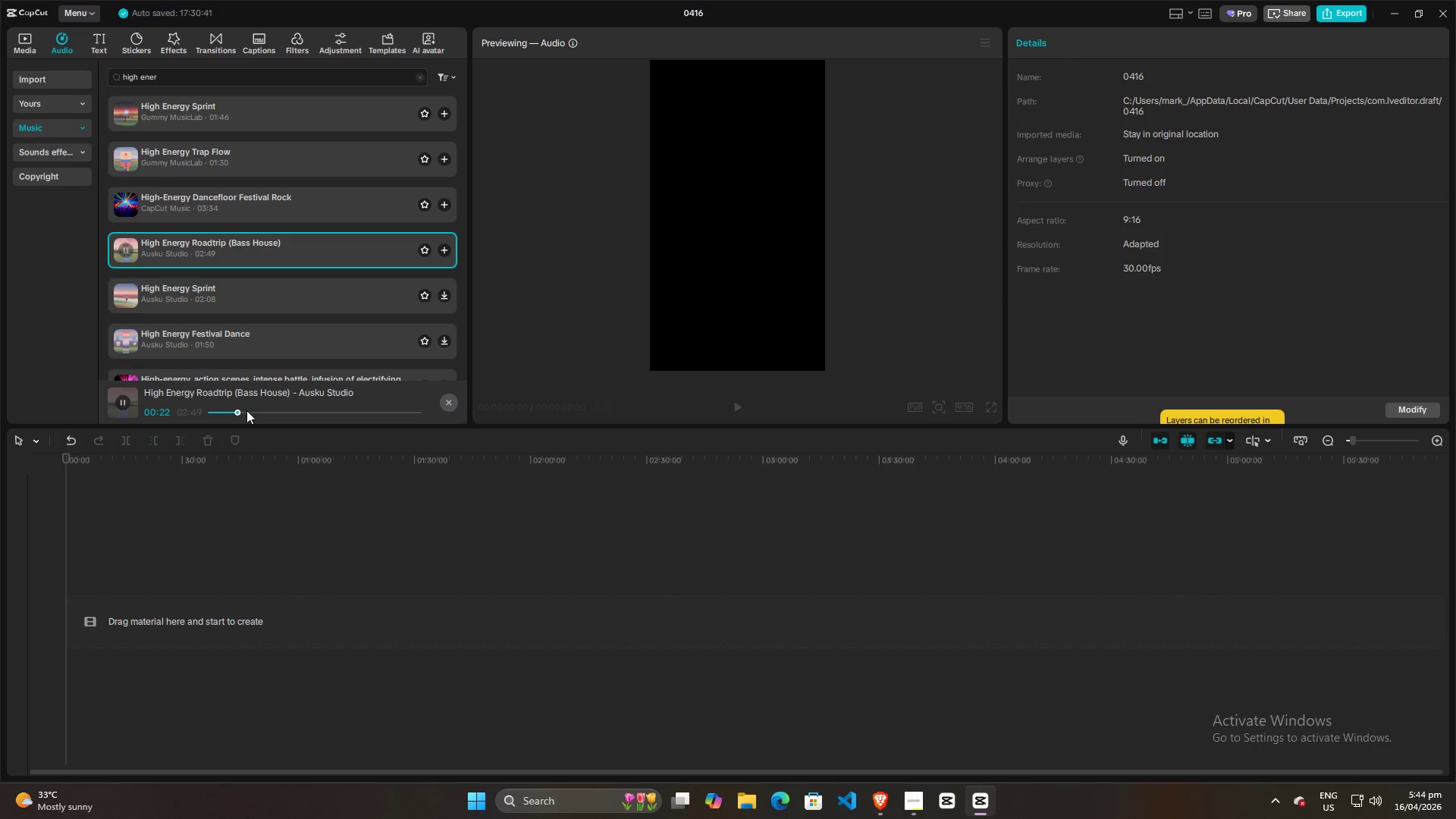 
left_click([248, 410])
 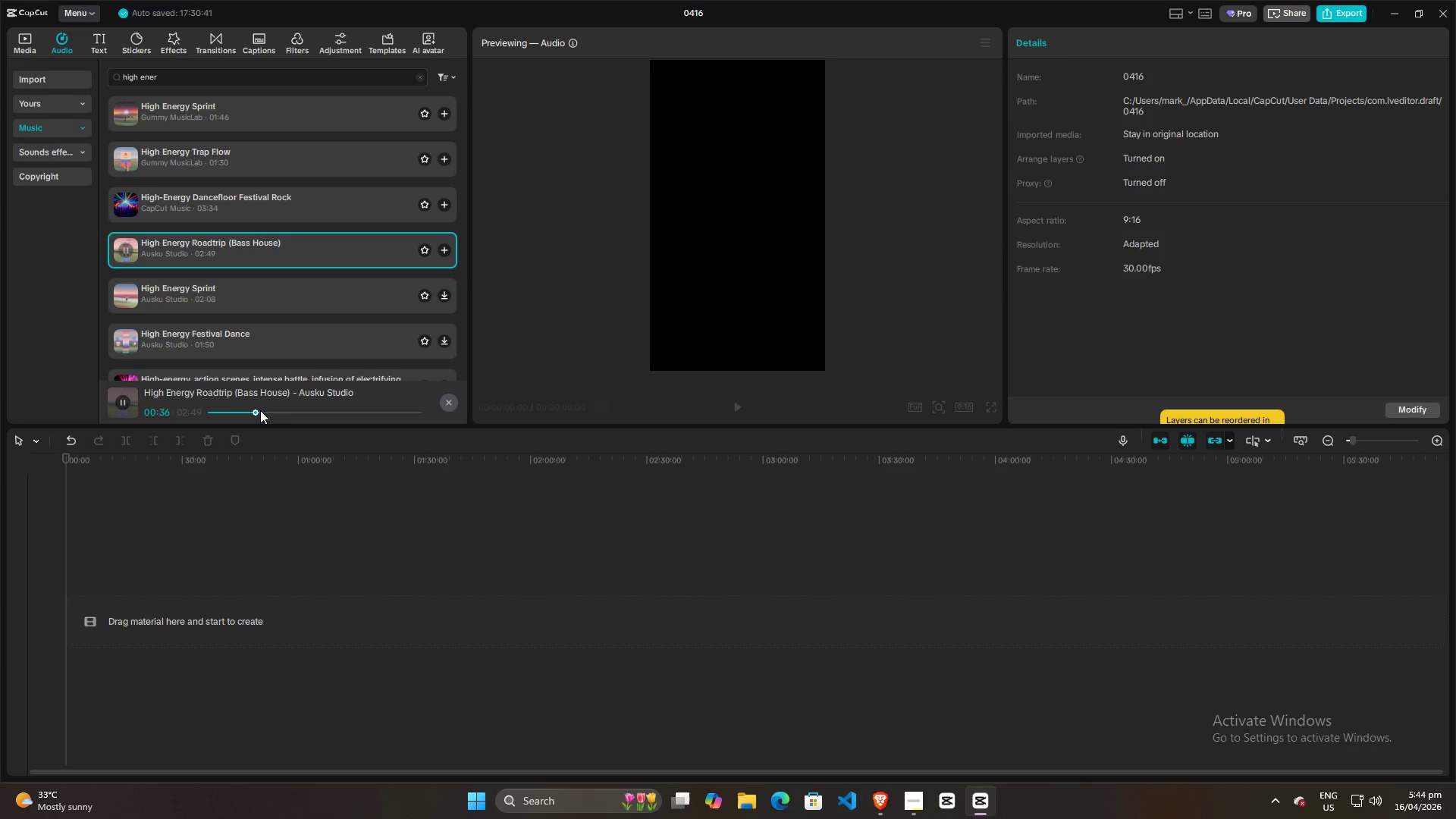 
double_click([266, 410])
 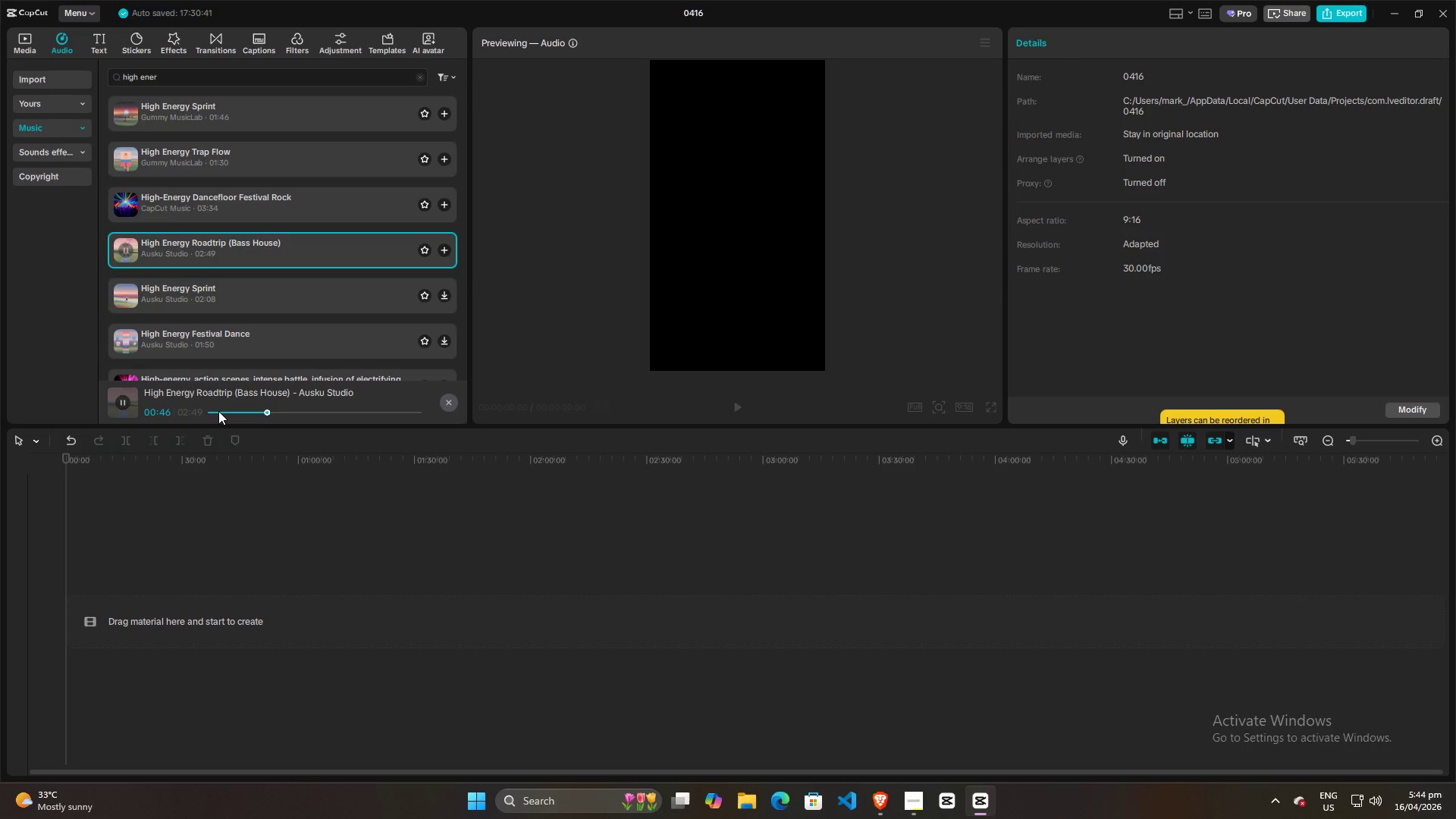 
left_click([218, 411])
 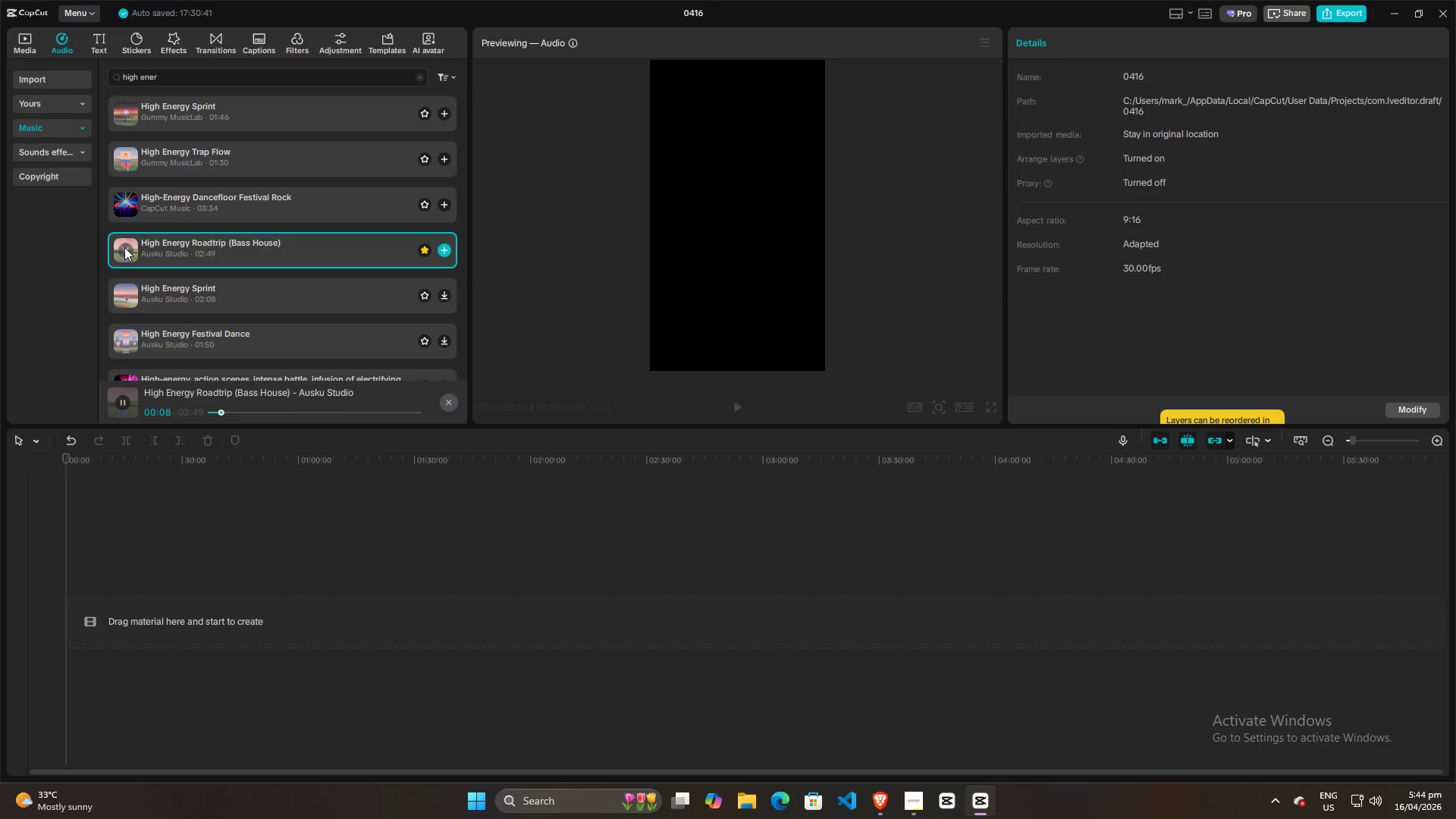 
left_click([444, 246])
 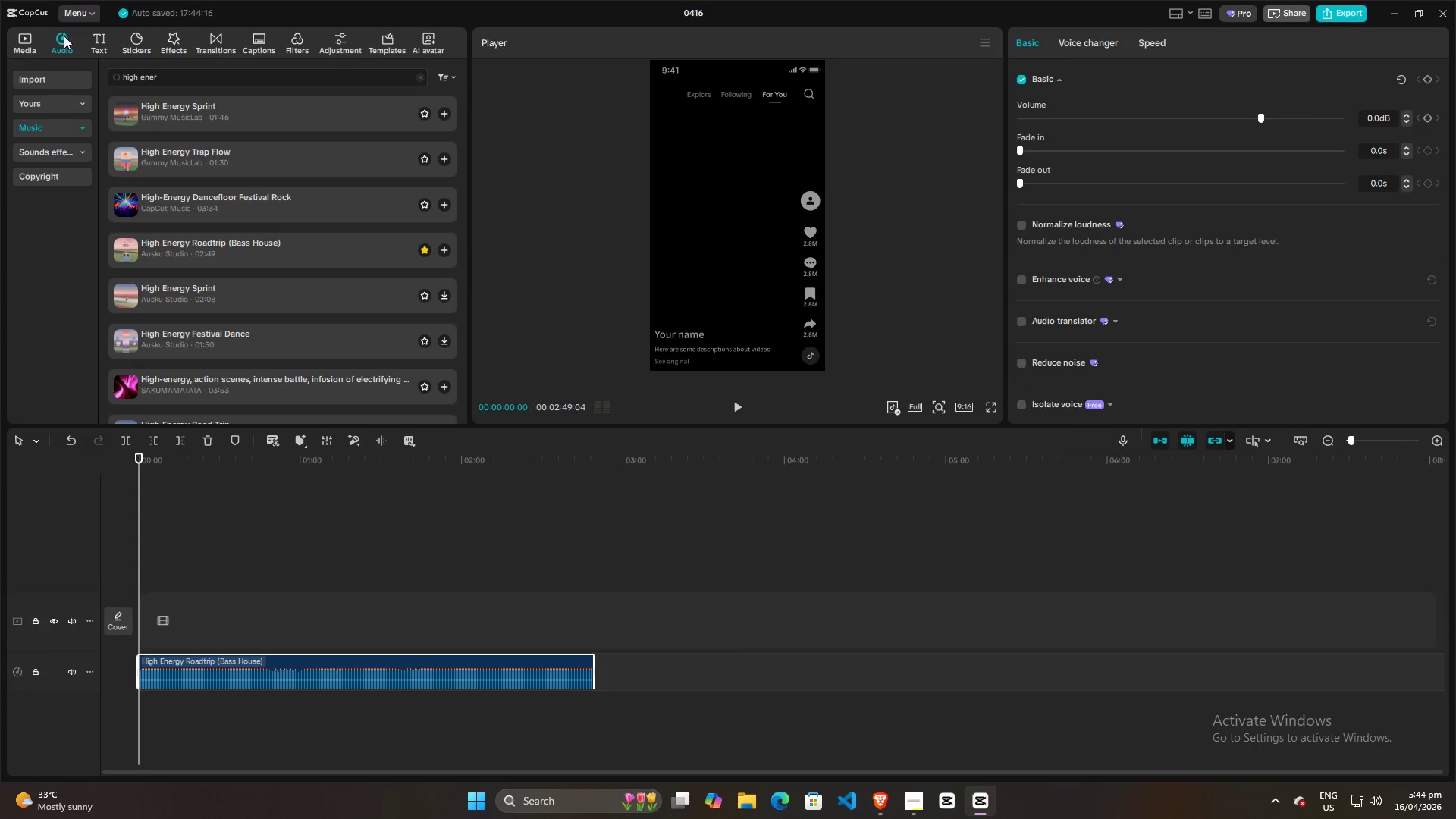 
left_click([33, 42])
 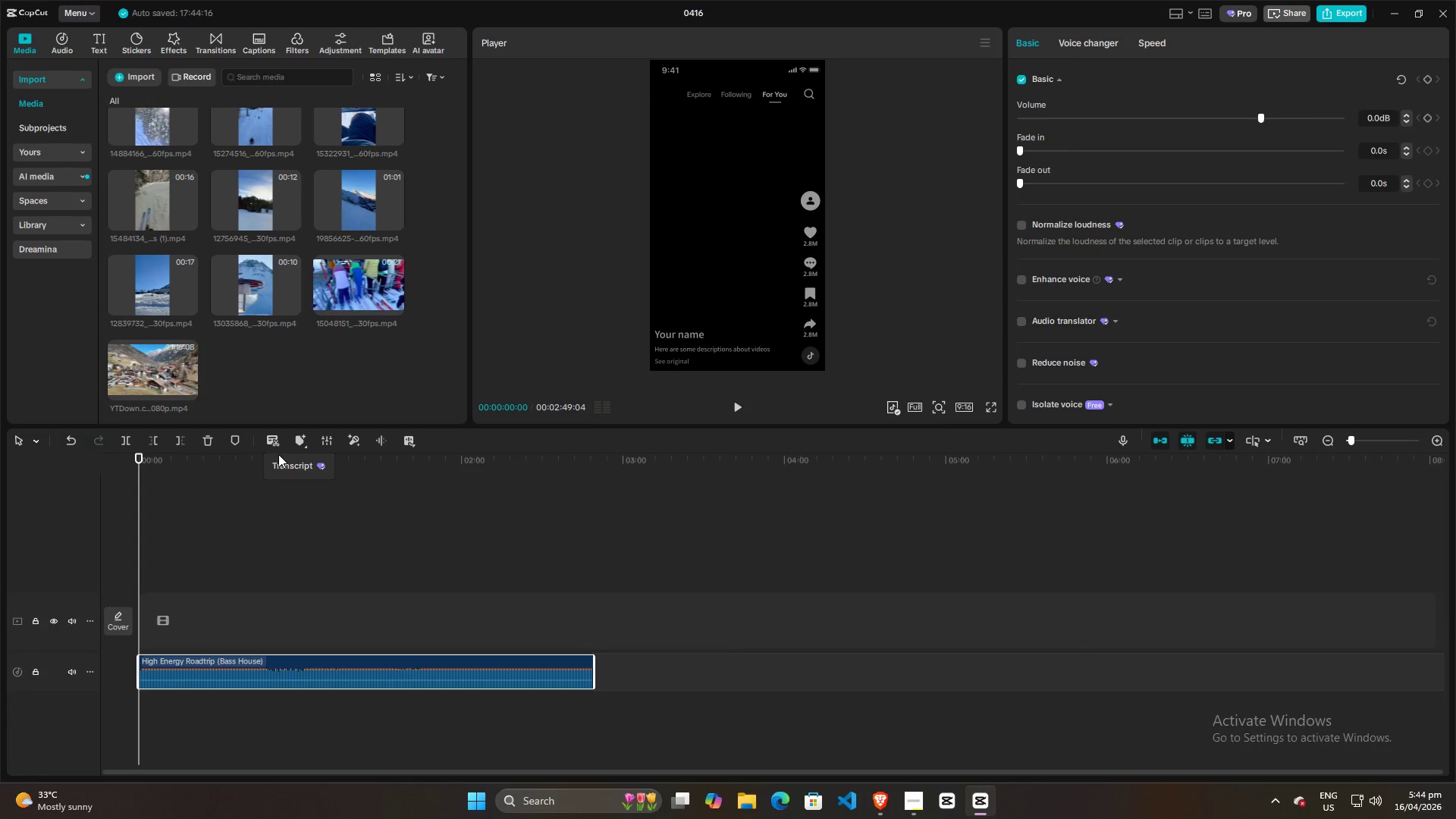 
key(Space)
 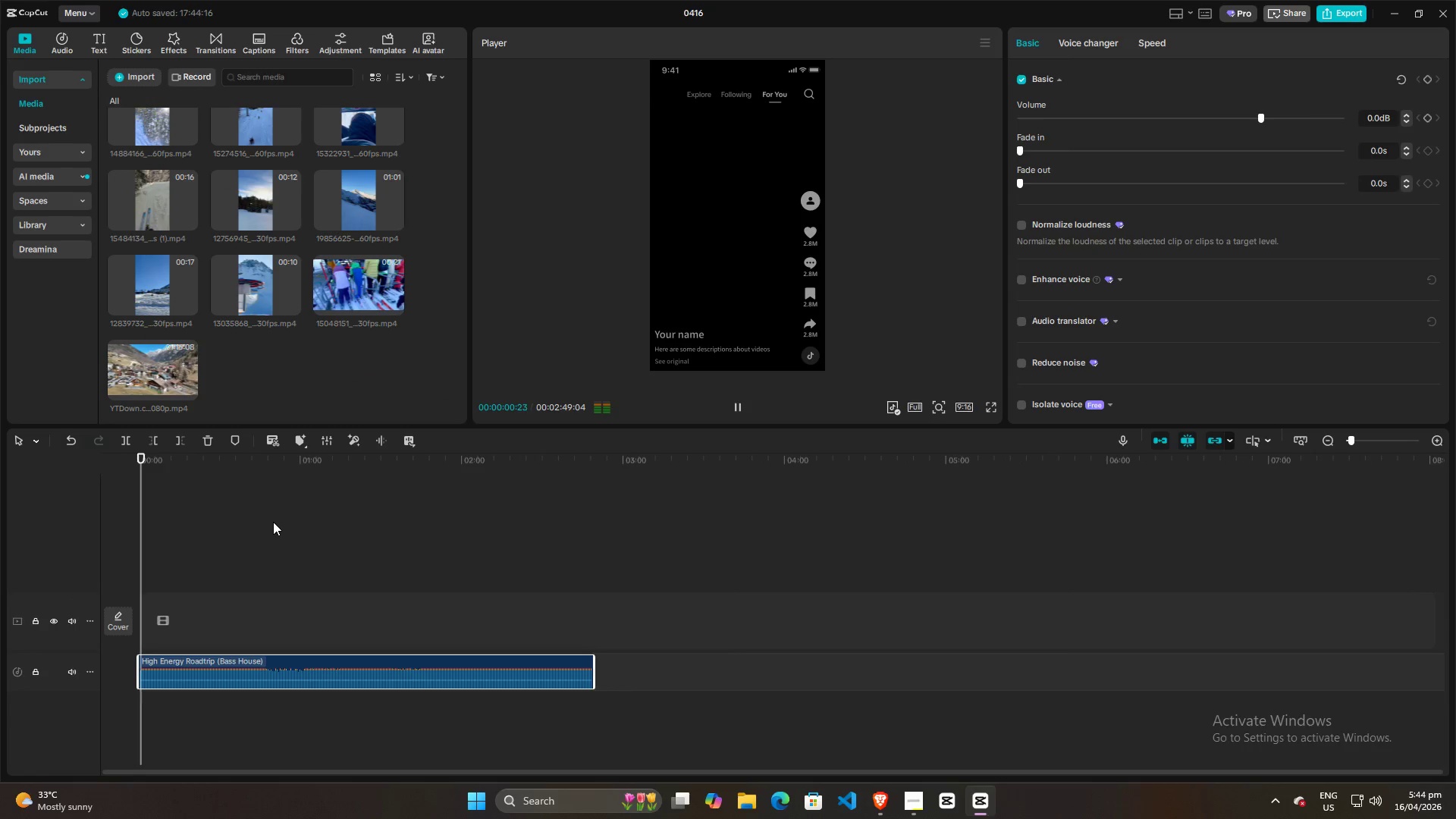 
key(Space)
 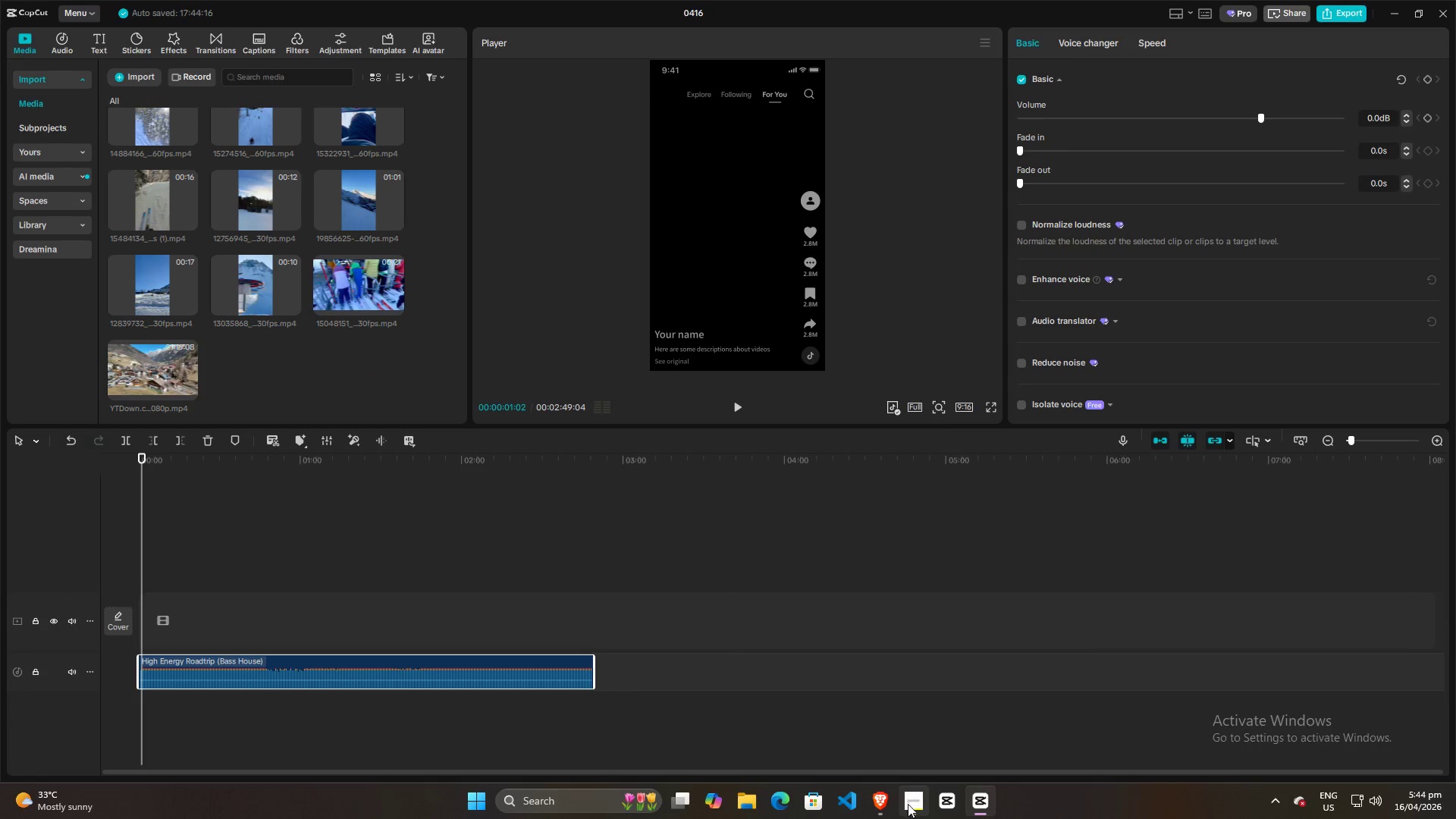 
left_click([918, 802])